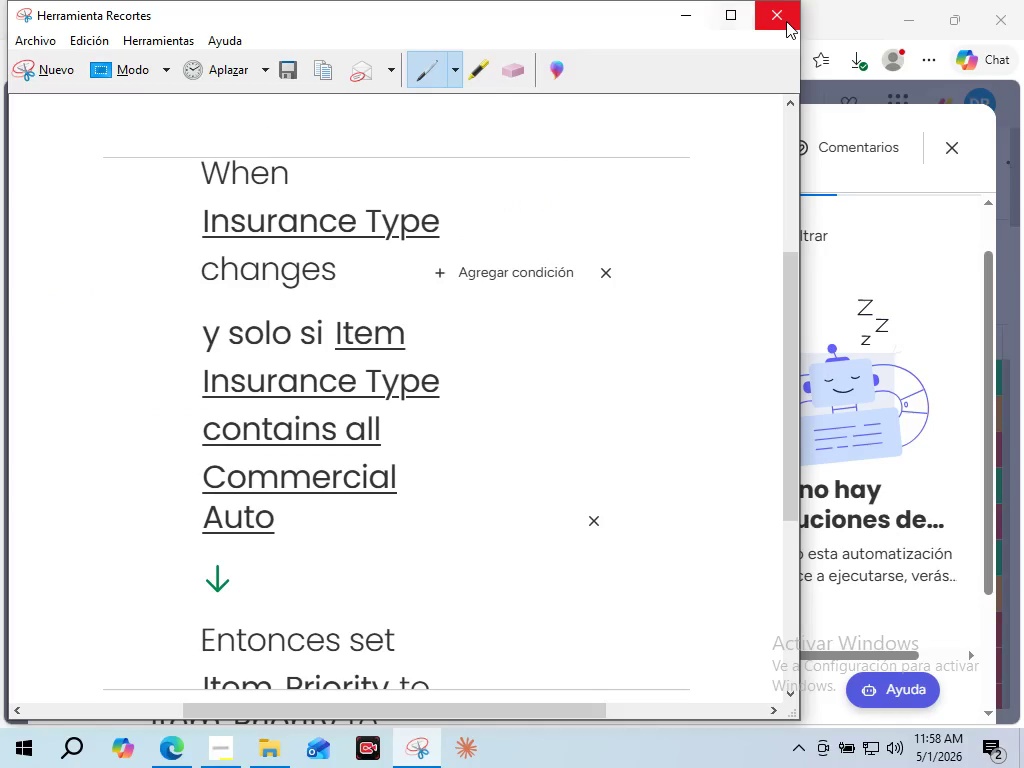 
left_click([697, 15])
 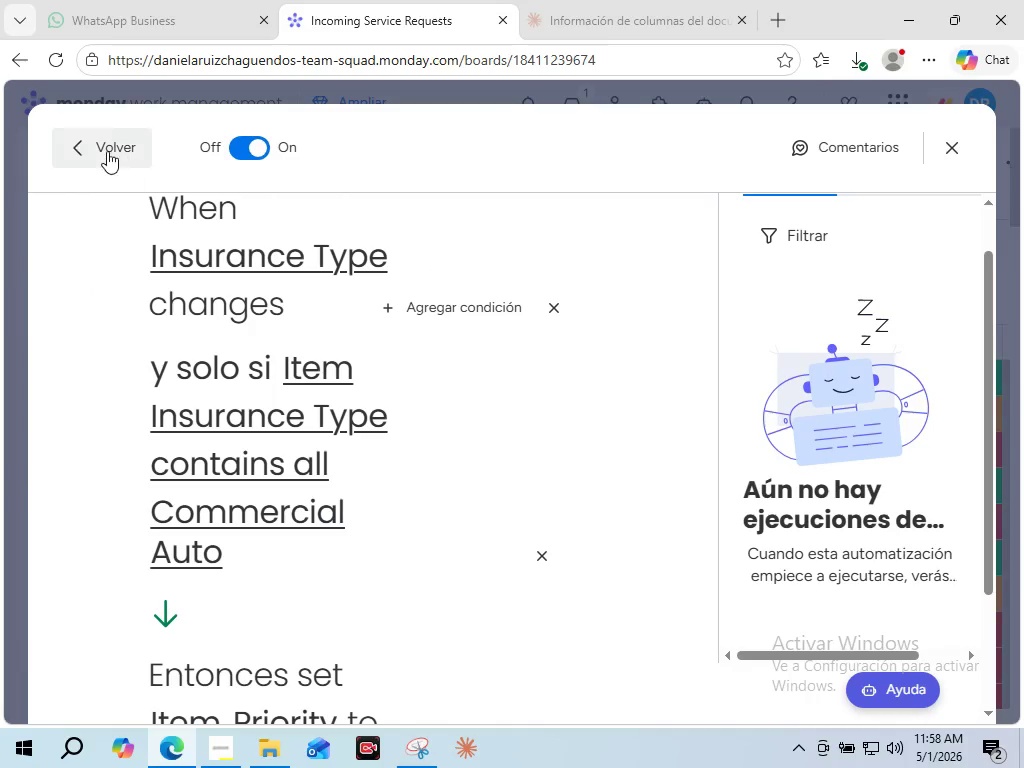 
left_click([107, 151])
 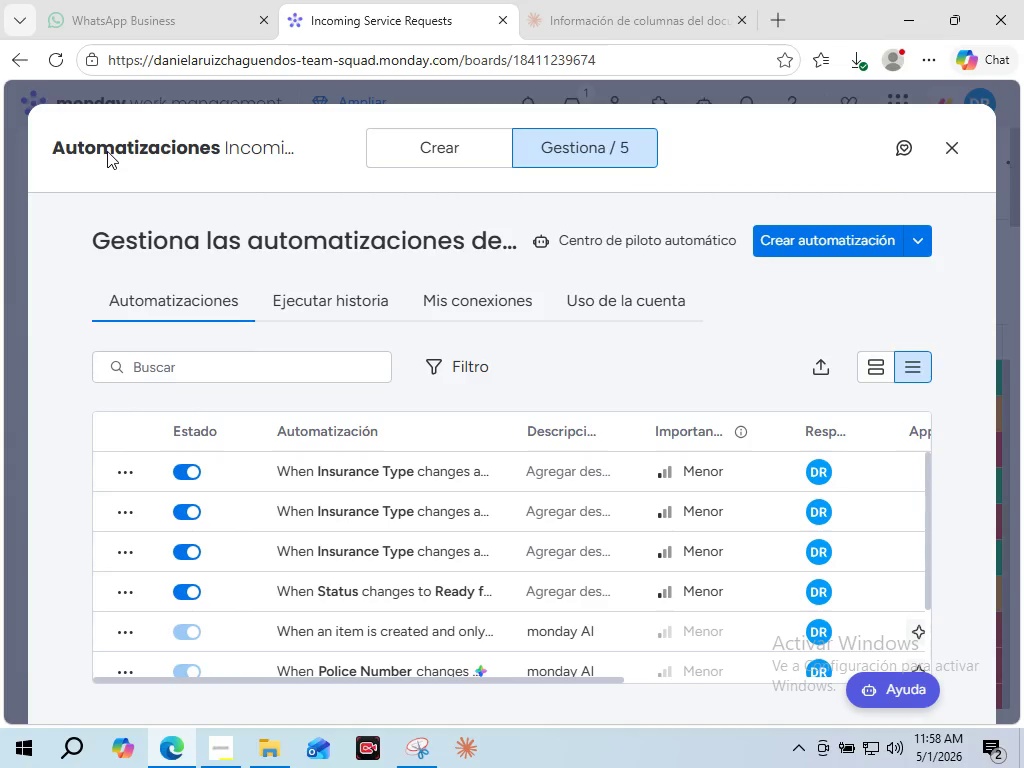 
left_click([321, 521])
 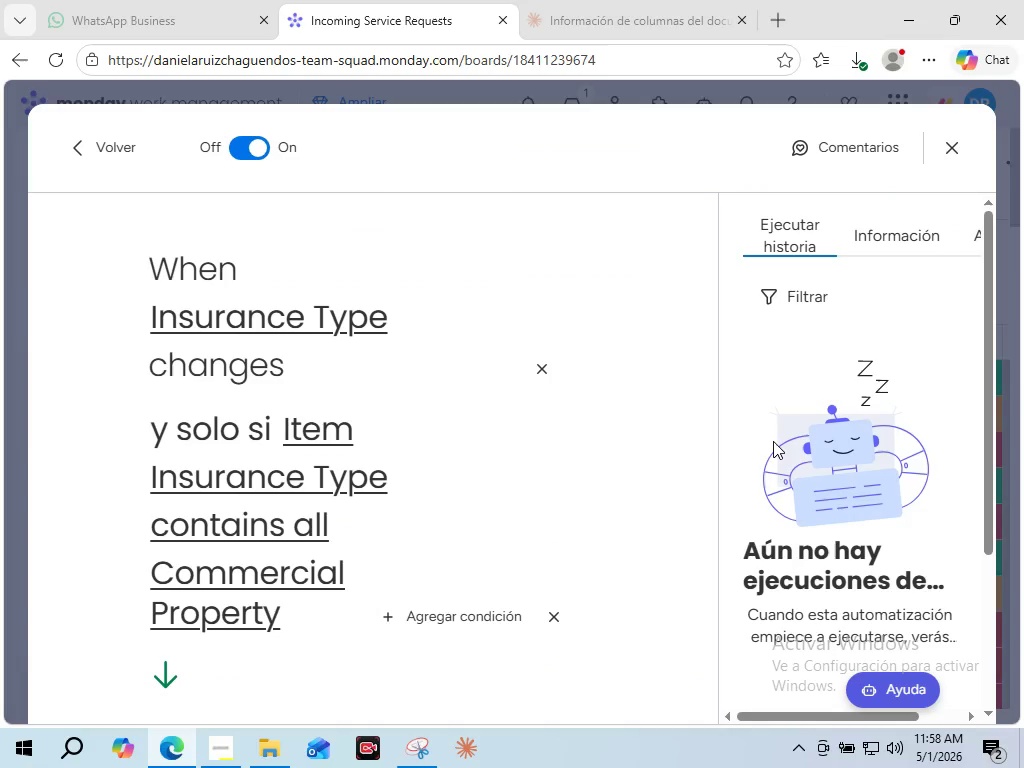 
scroll: coordinate [590, 511], scroll_direction: down, amount: 2.0
 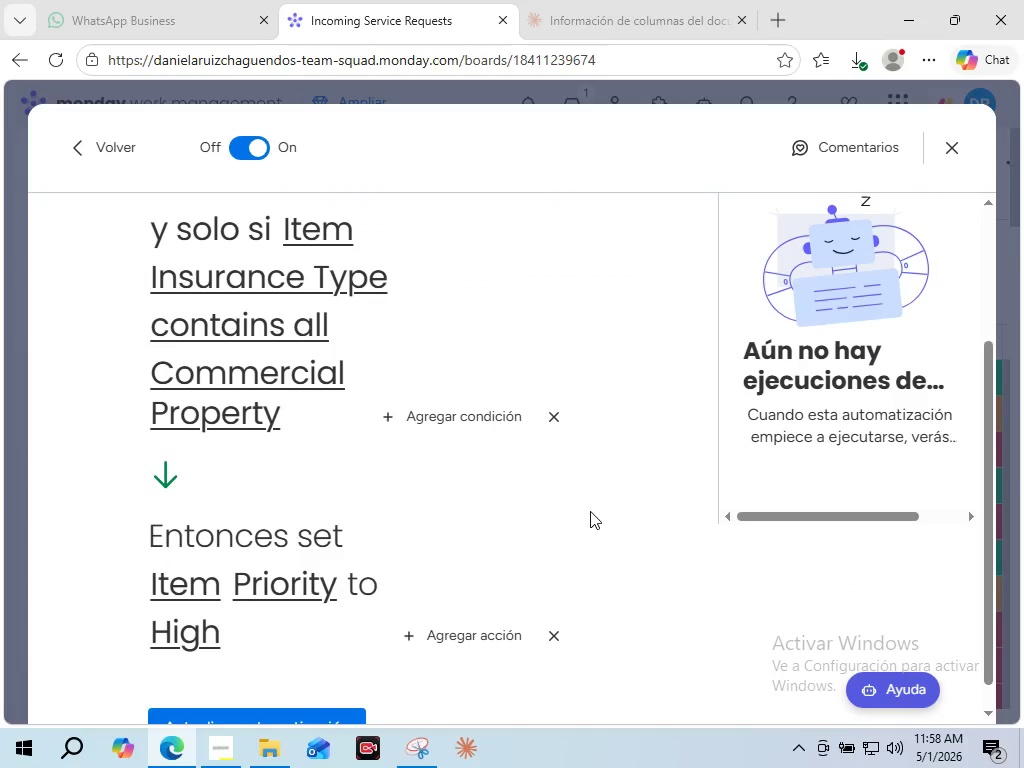 
scroll: coordinate [590, 511], scroll_direction: up, amount: 1.0
 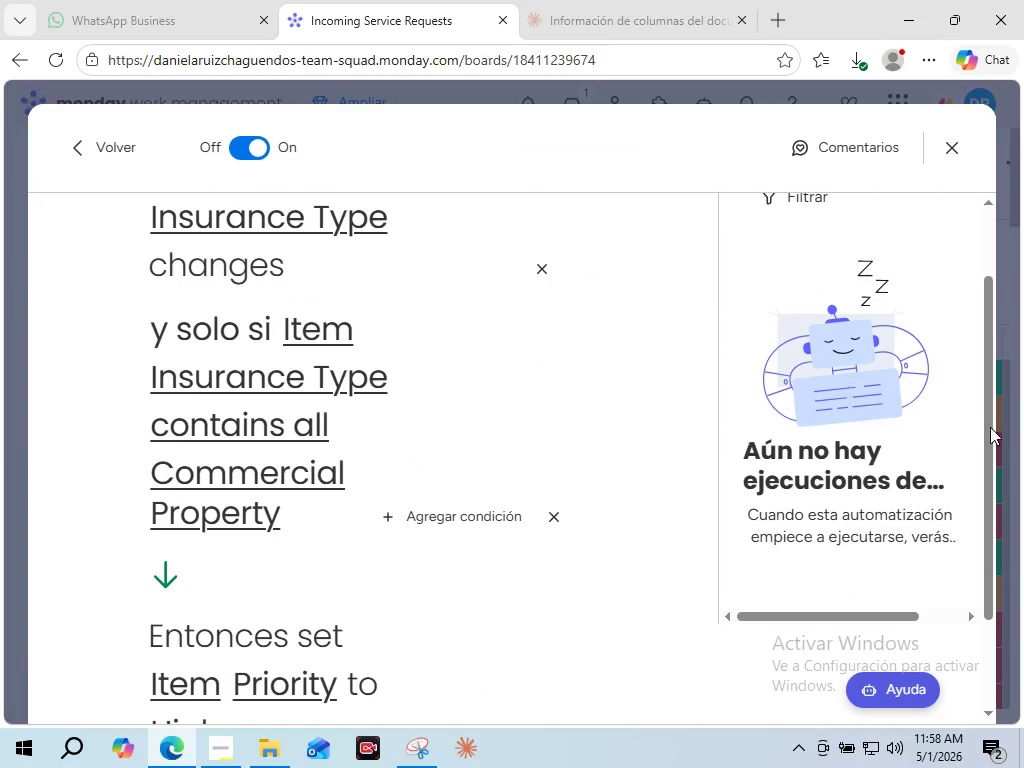 
left_click_drag(start_coordinate=[987, 428], to_coordinate=[1023, 402])
 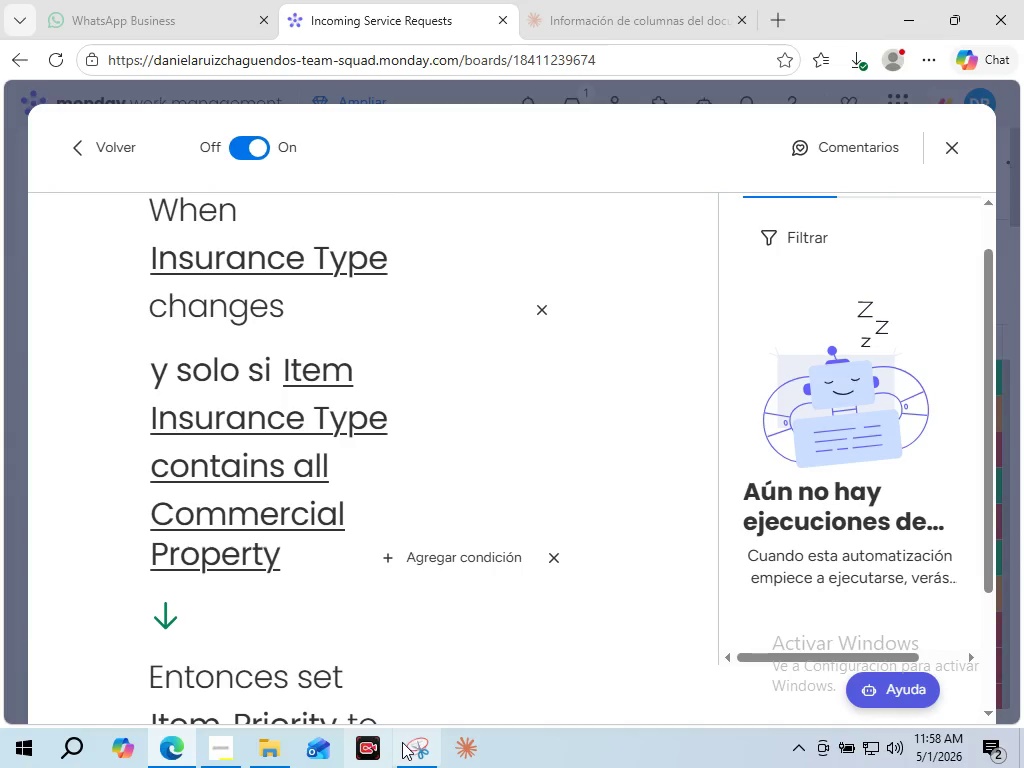 
left_click([411, 746])
 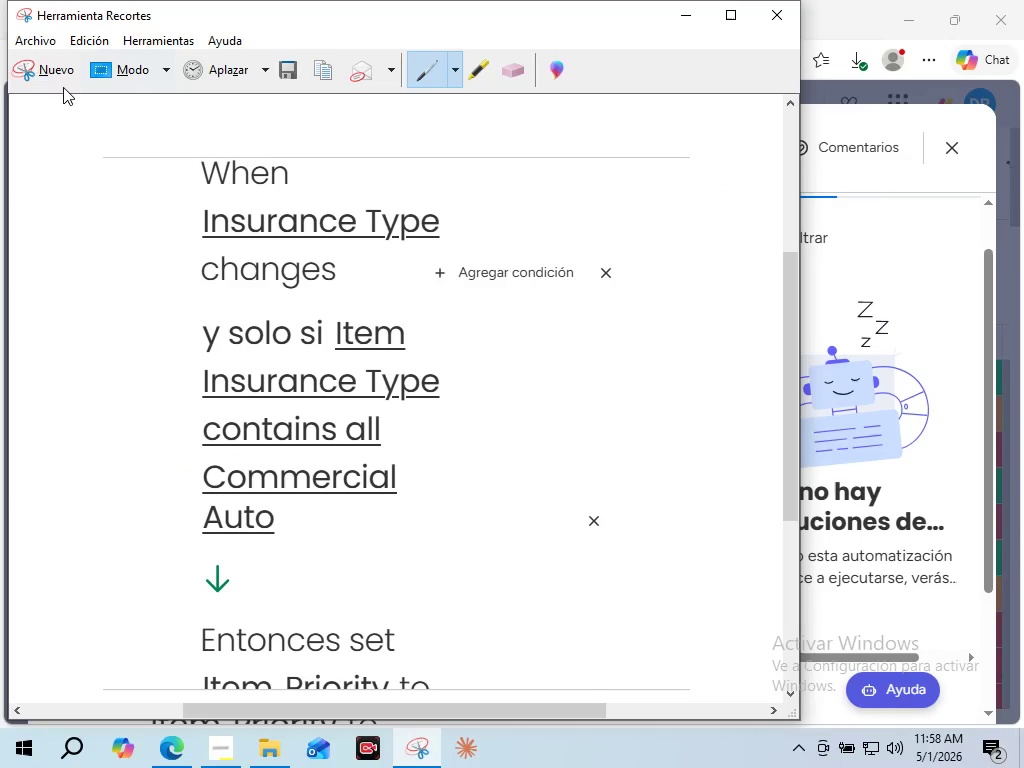 
left_click([45, 73])
 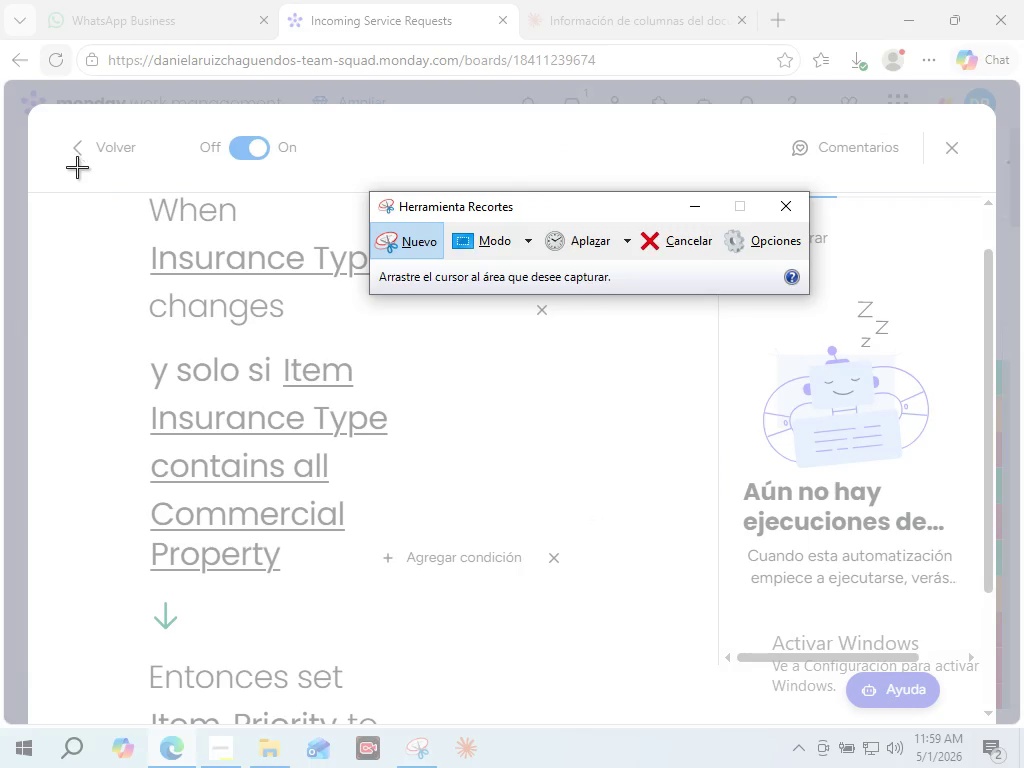 
left_click_drag(start_coordinate=[100, 192], to_coordinate=[662, 727])
 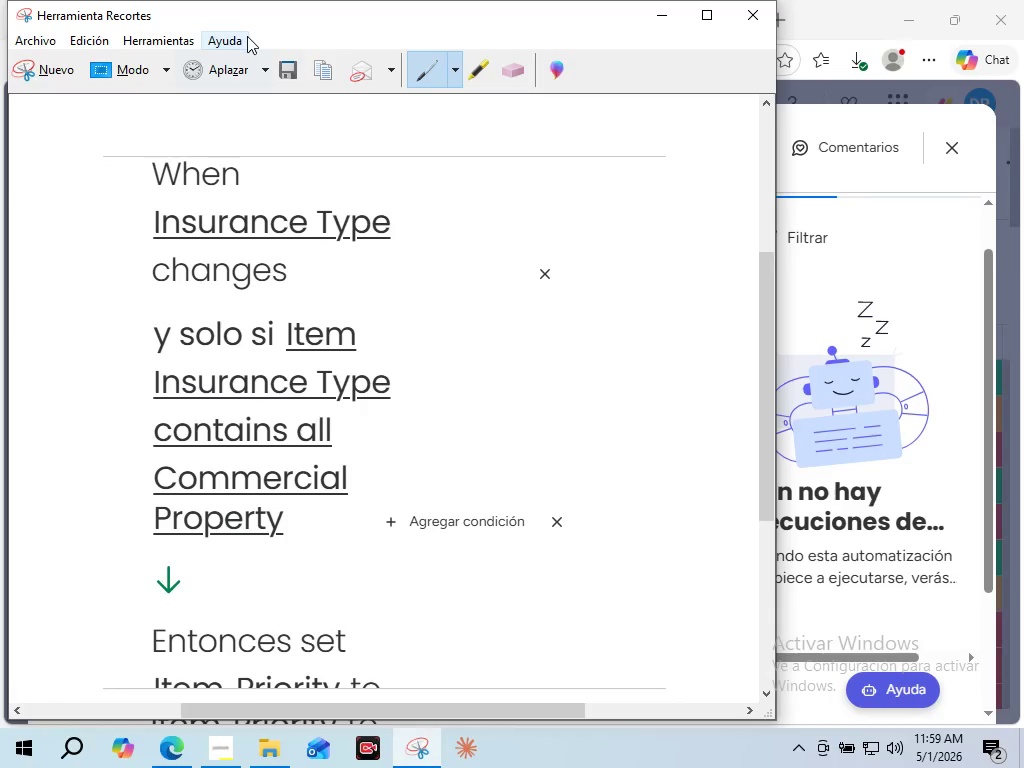 
left_click([290, 72])
 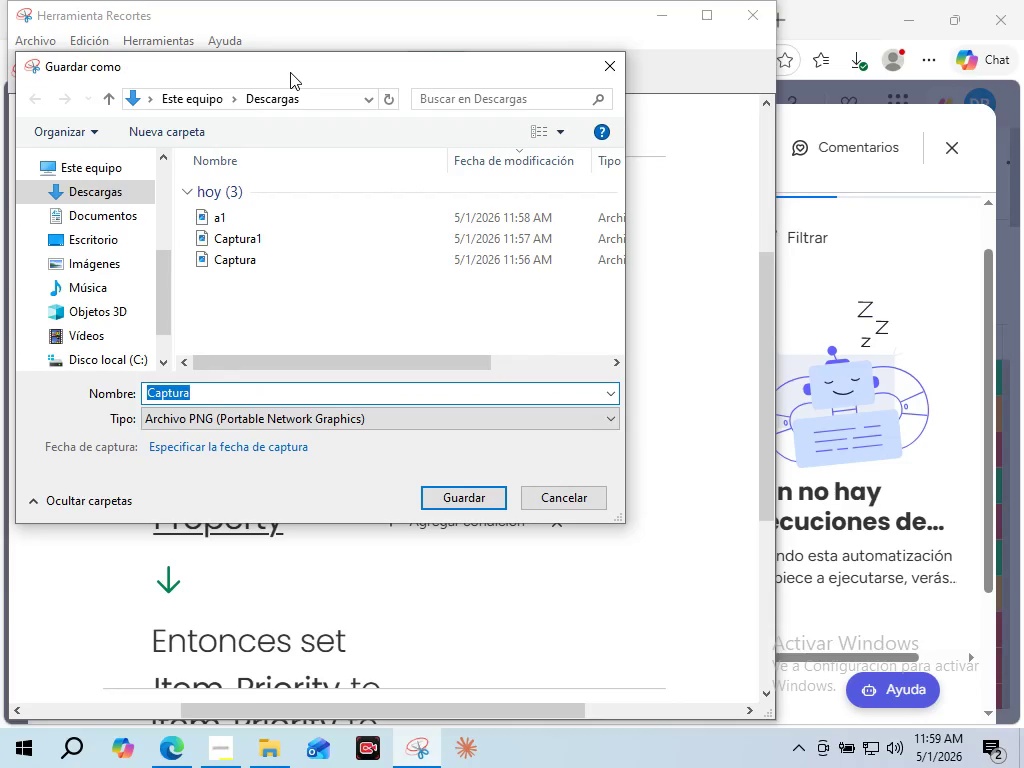 
type(4)
key(Backspace)
type(a2)
 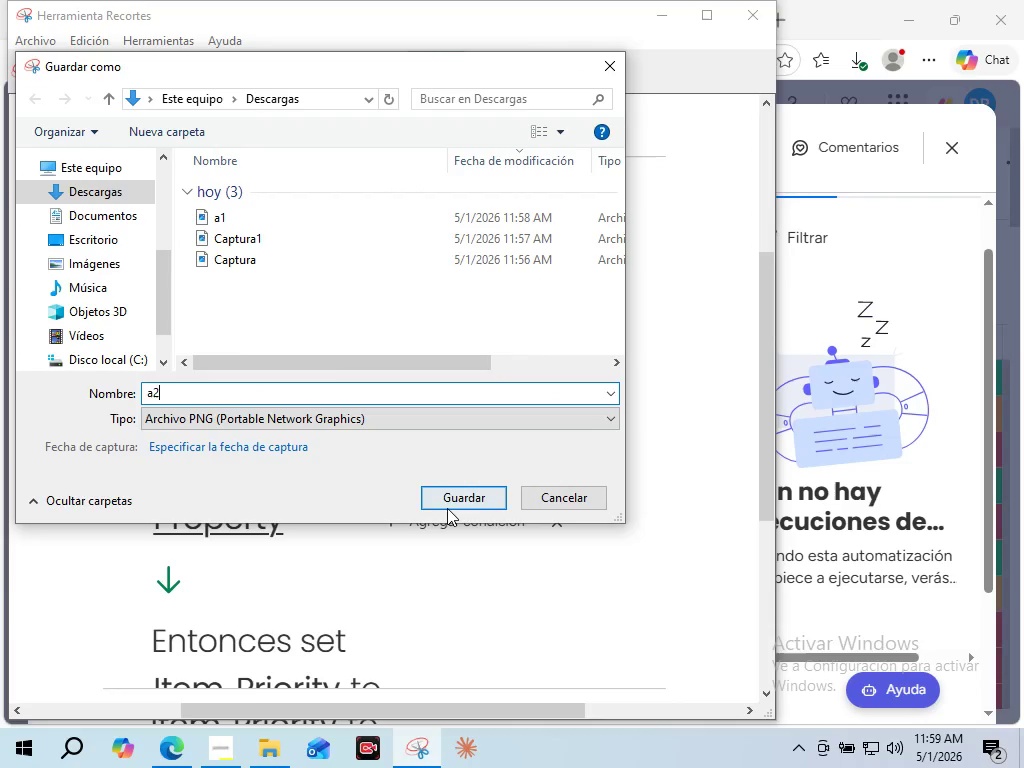 
left_click([447, 502])
 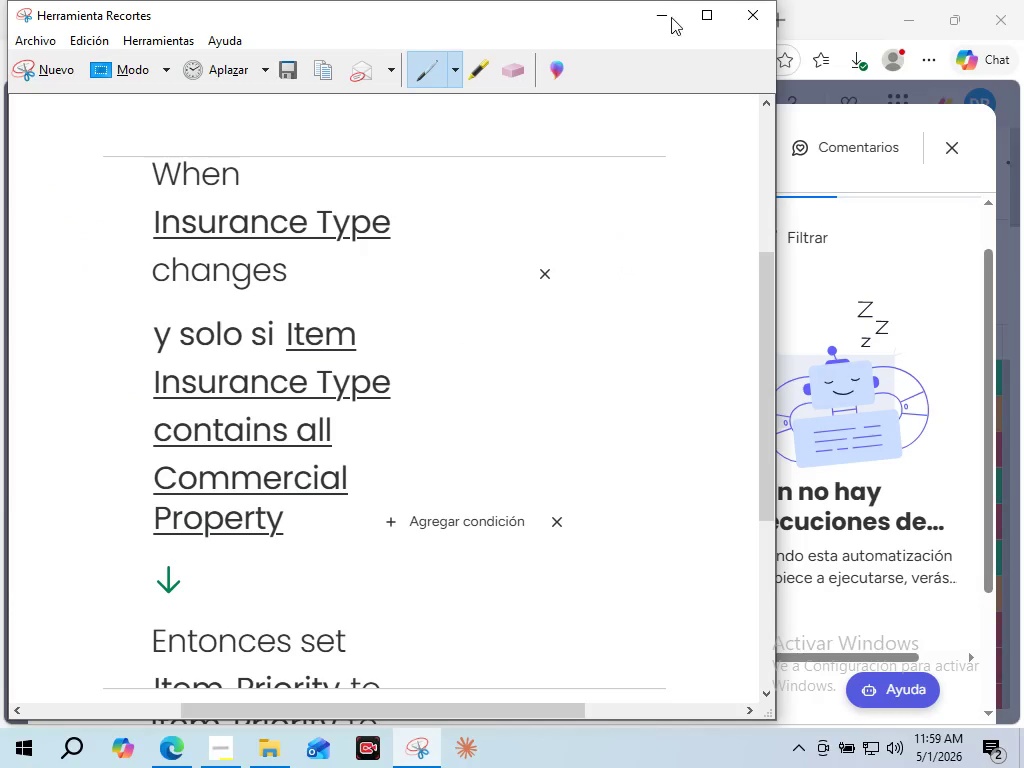 
left_click([671, 17])
 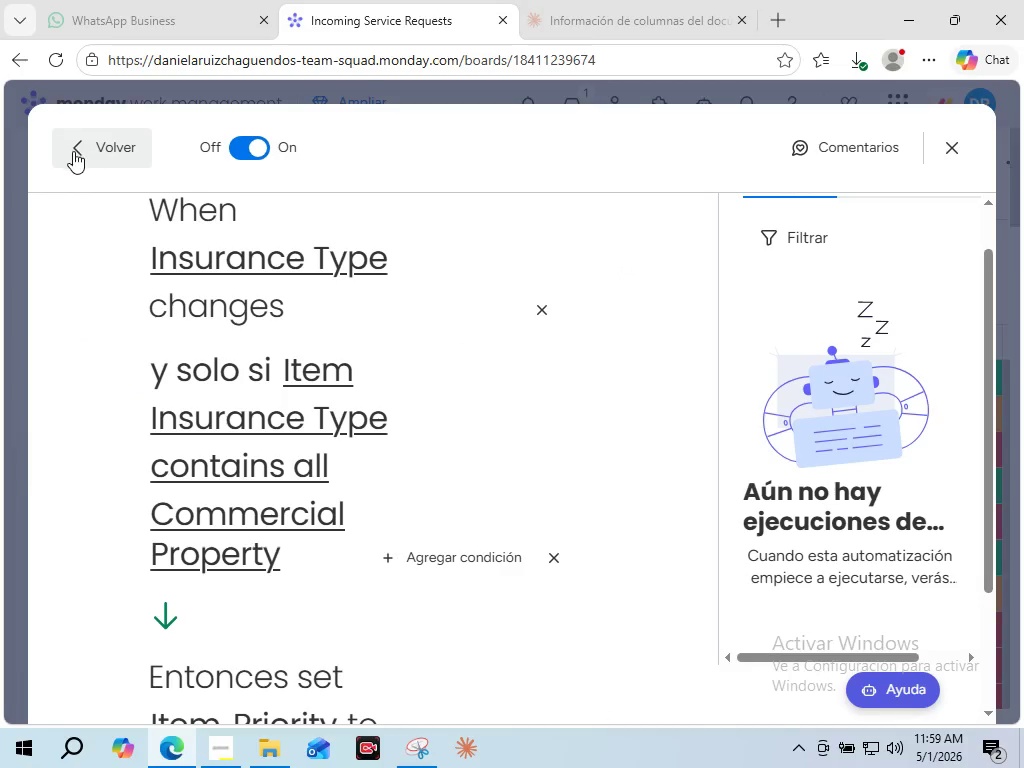 
left_click([73, 151])
 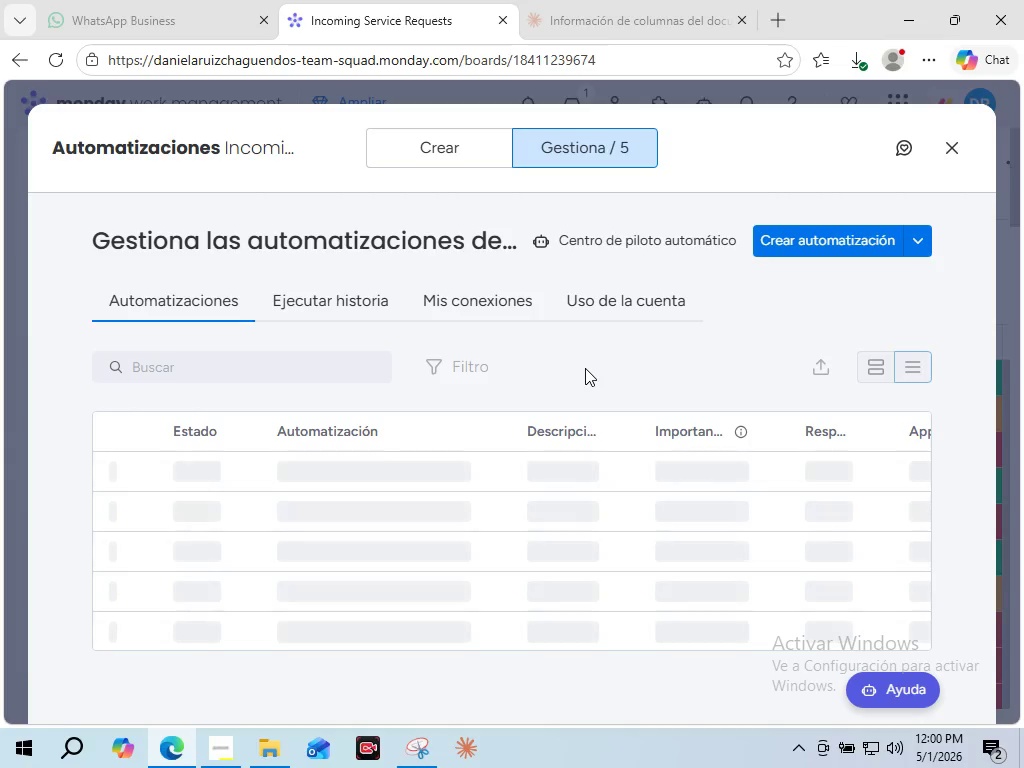 
wait(87.7)
 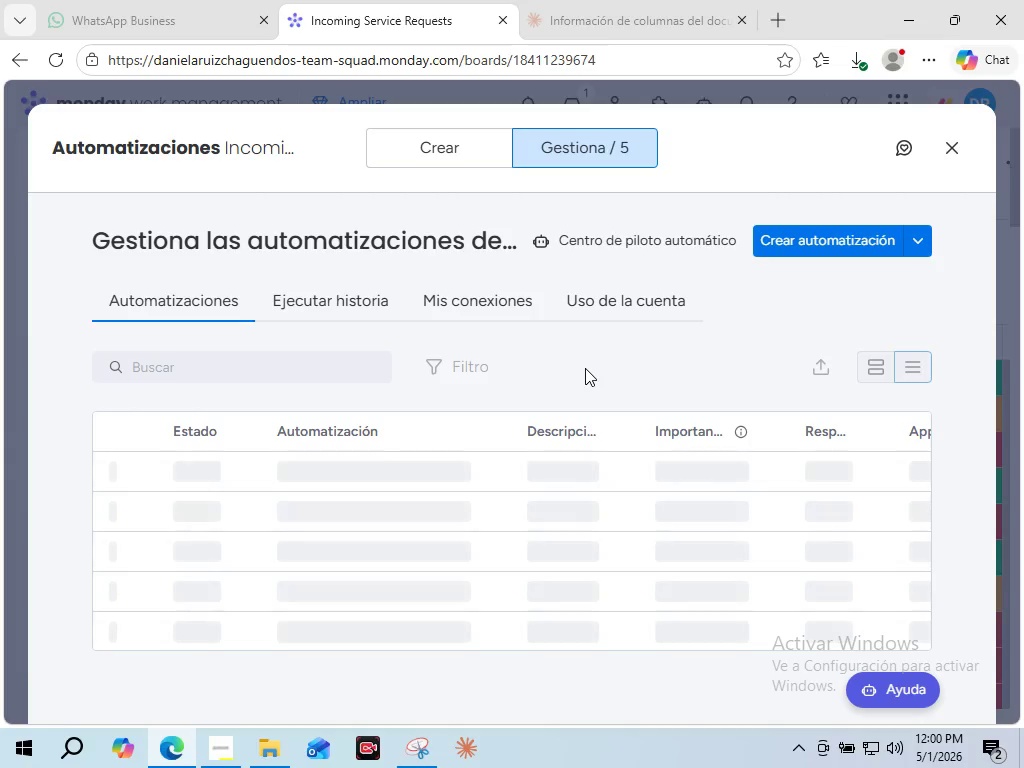 
scroll: coordinate [677, 442], scroll_direction: down, amount: 1.0
 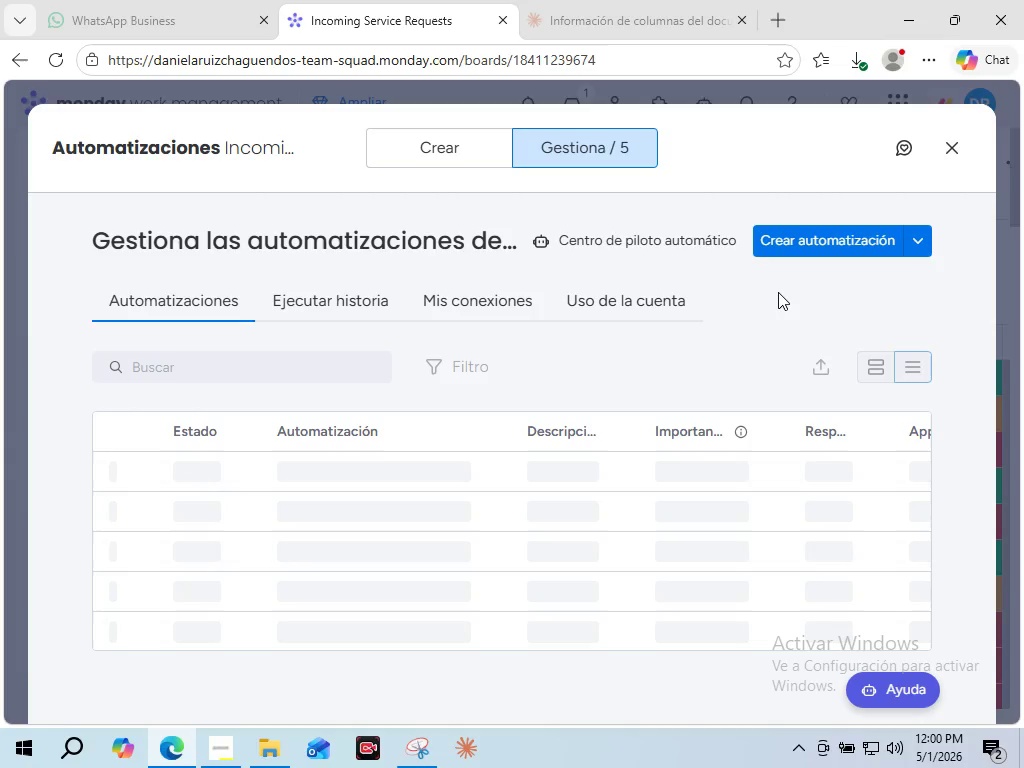 
wait(18.14)
 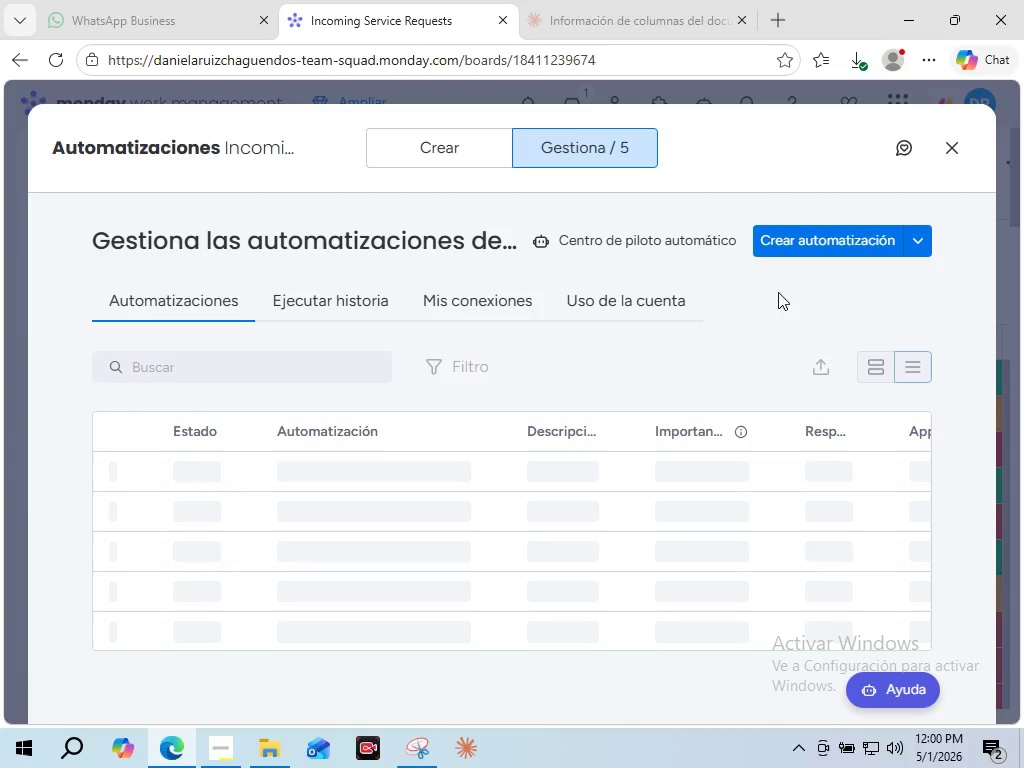 
left_click([953, 150])
 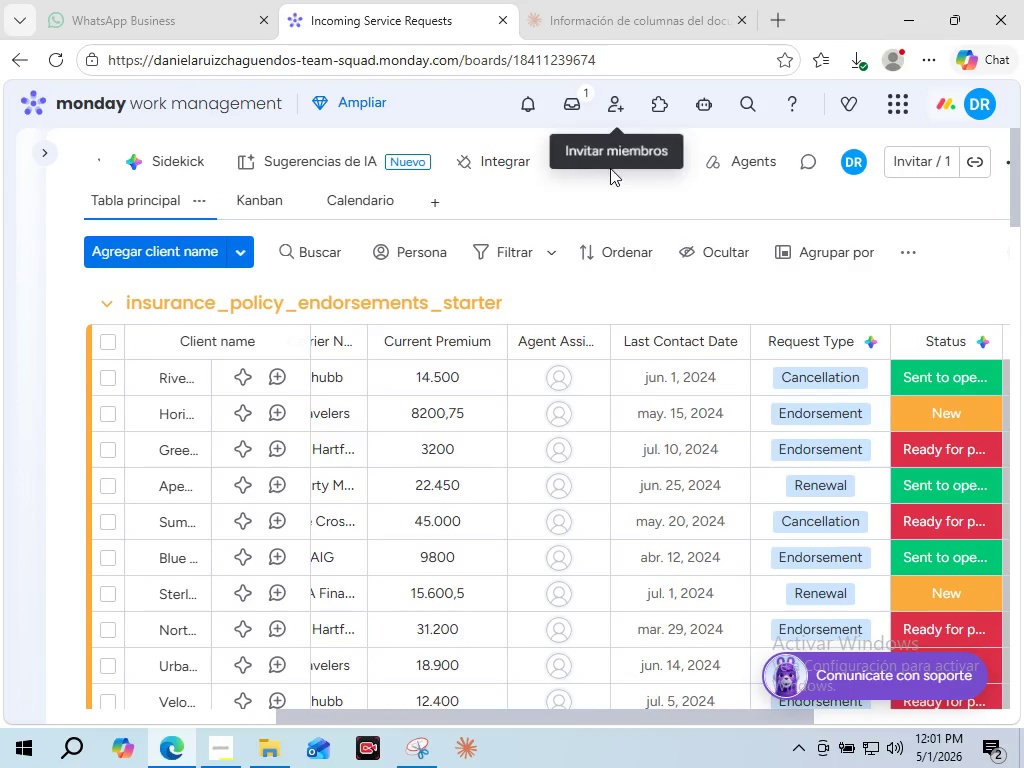 
left_click([610, 168])
 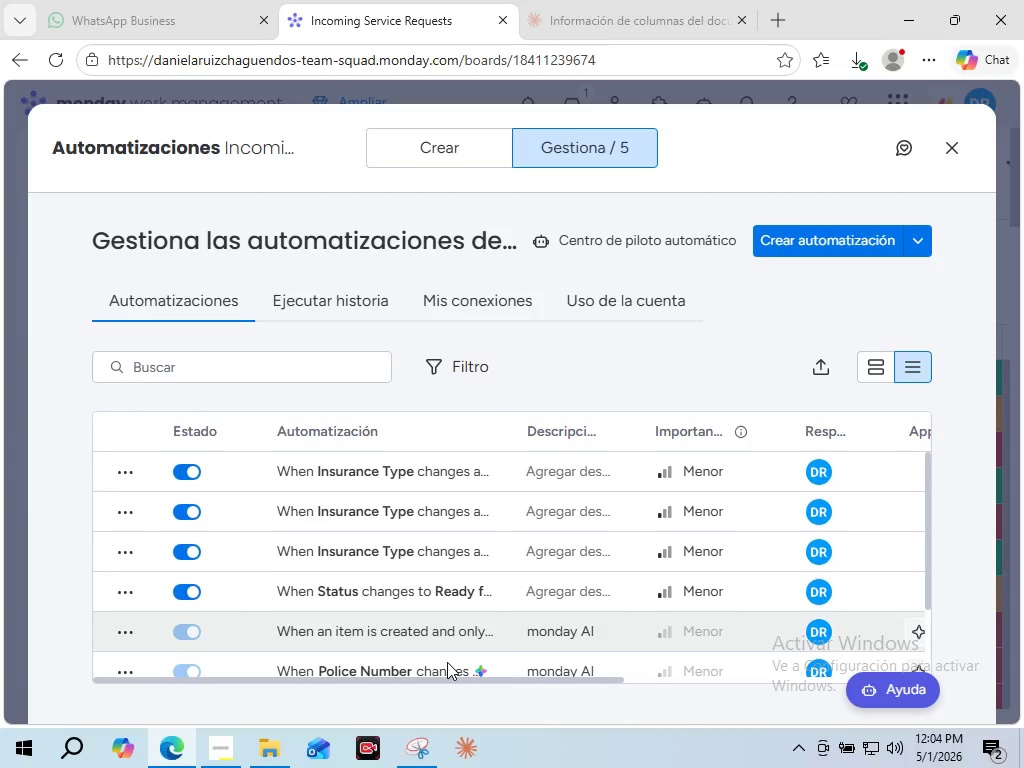 
wait(193.06)
 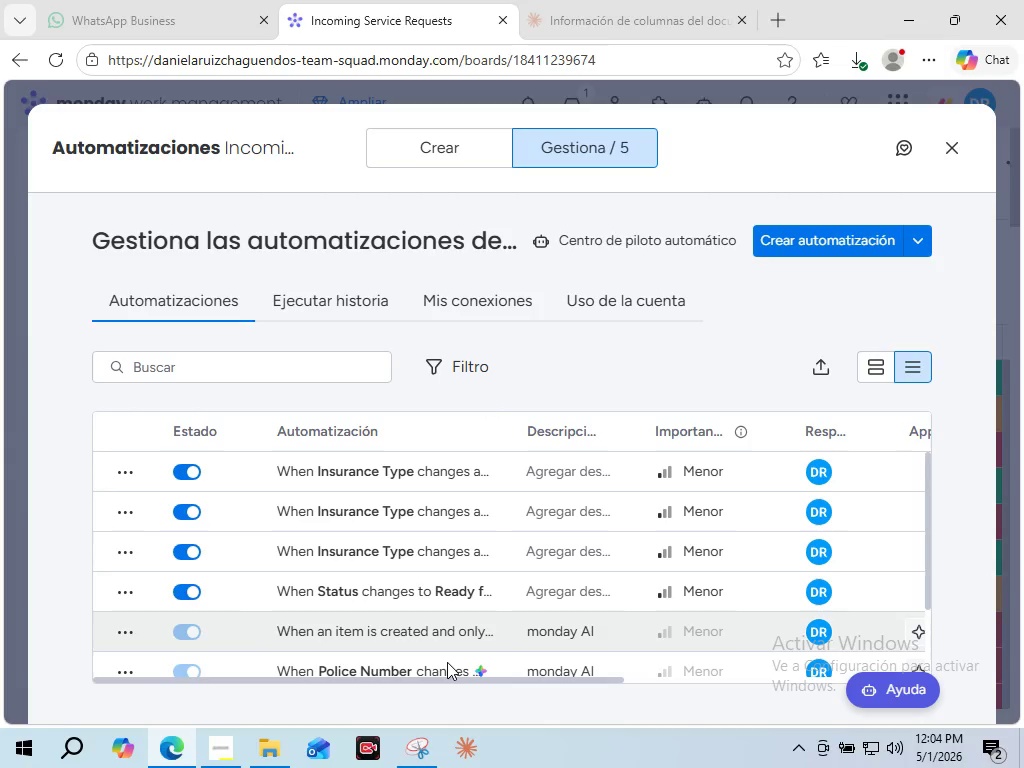 
left_click([422, 760])
 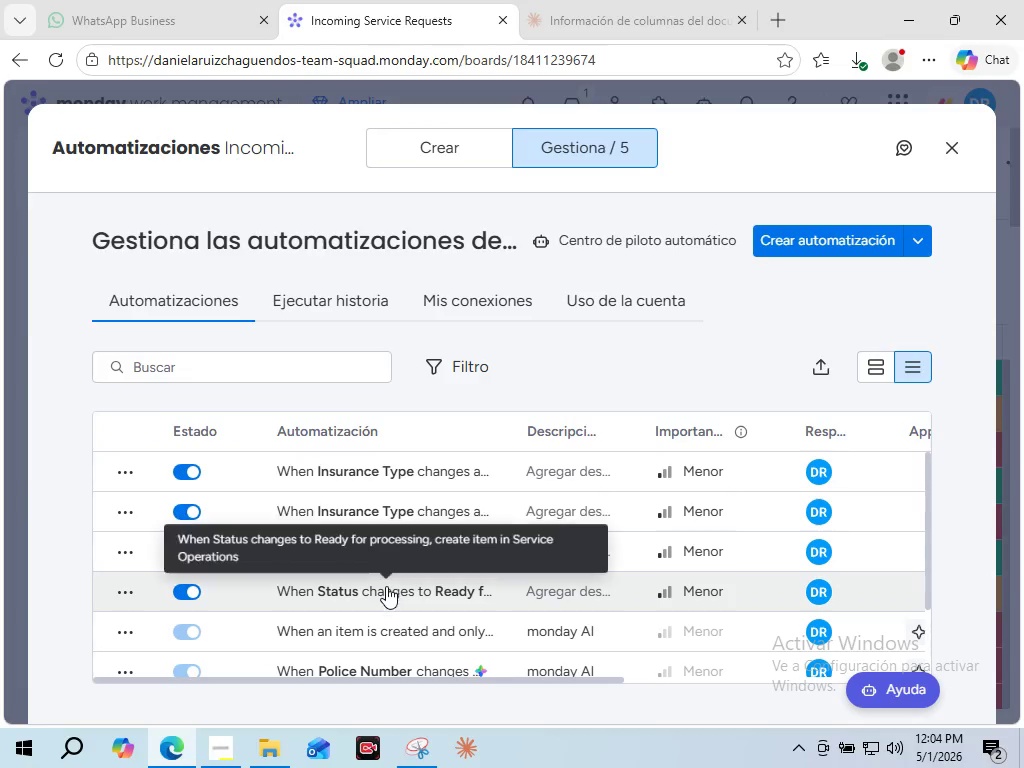 
left_click([386, 586])
 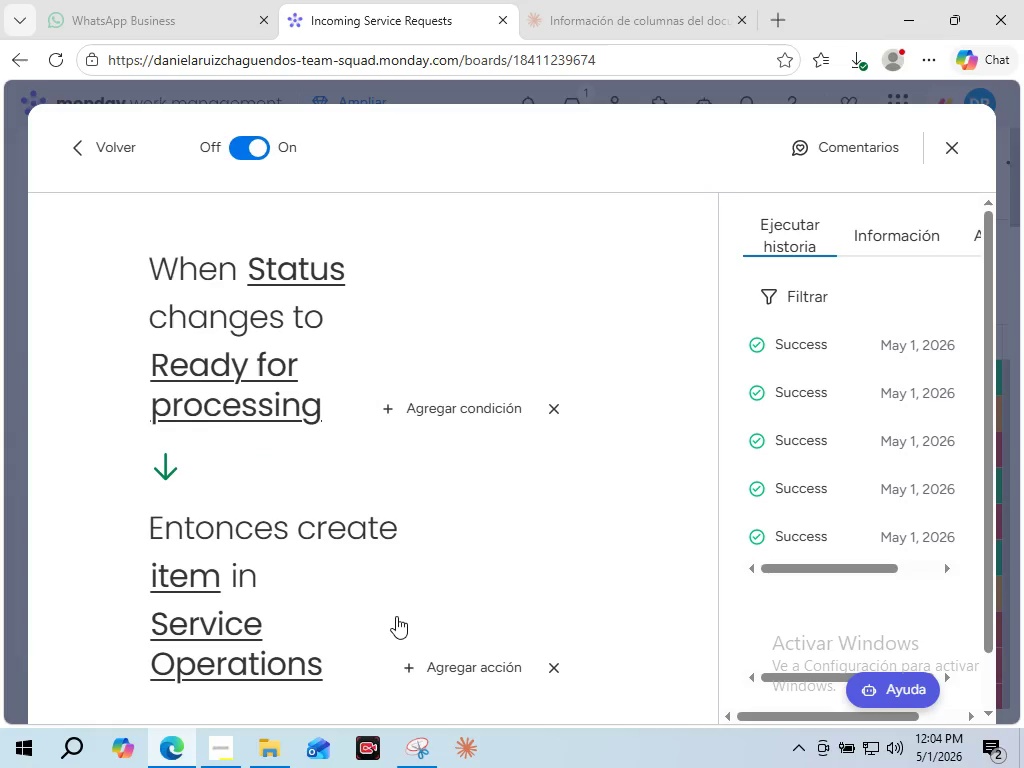 
wait(5.69)
 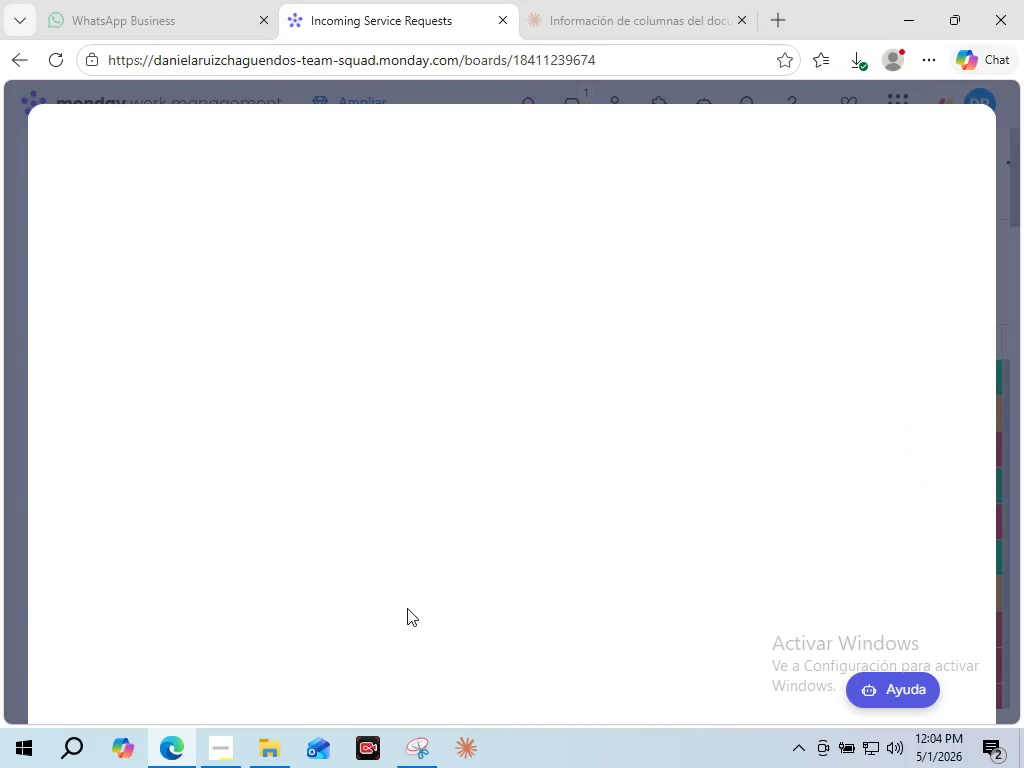 
scroll: coordinate [501, 596], scroll_direction: down, amount: 1.0
 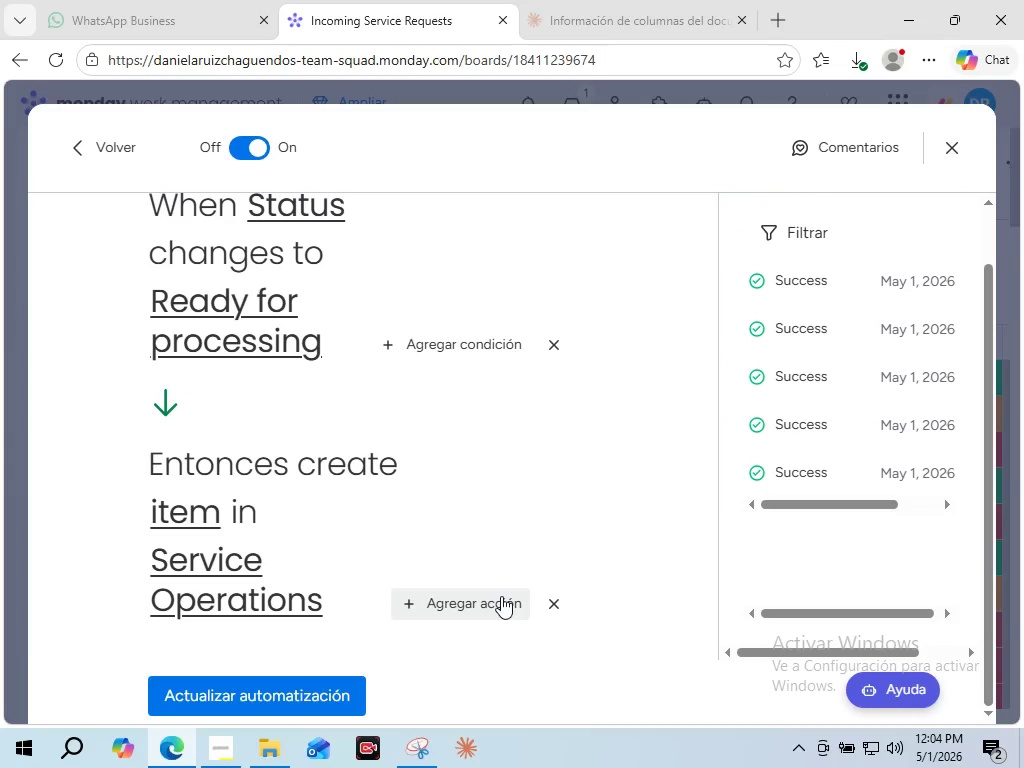 
scroll: coordinate [501, 596], scroll_direction: up, amount: 1.0
 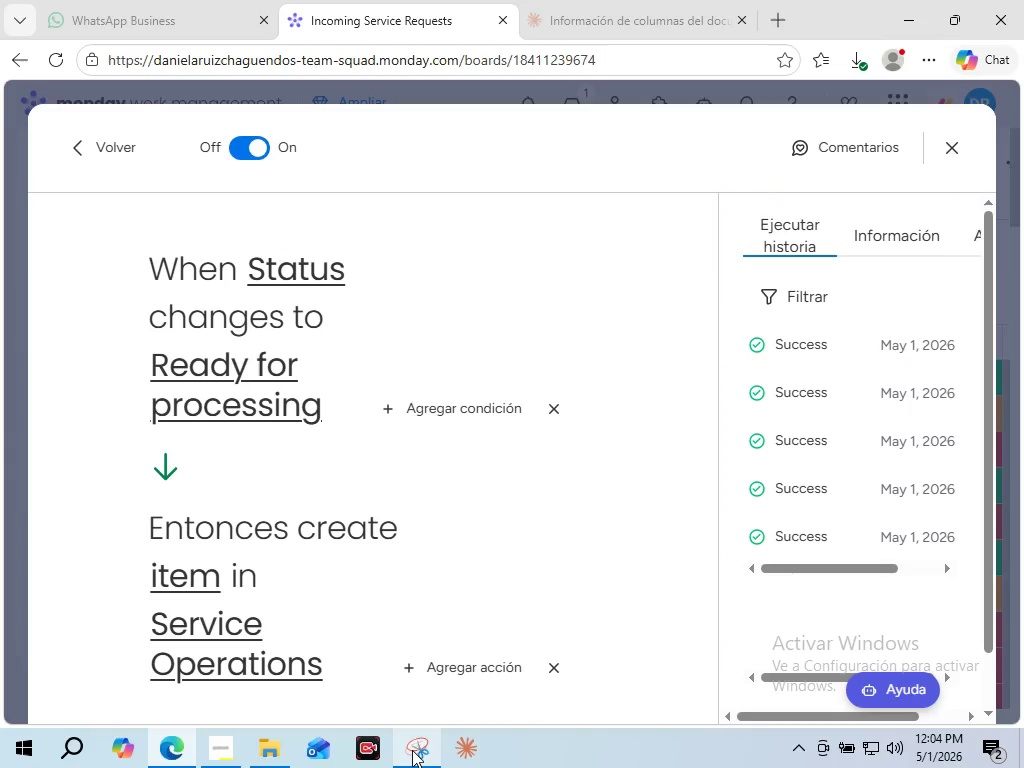 
left_click([412, 750])
 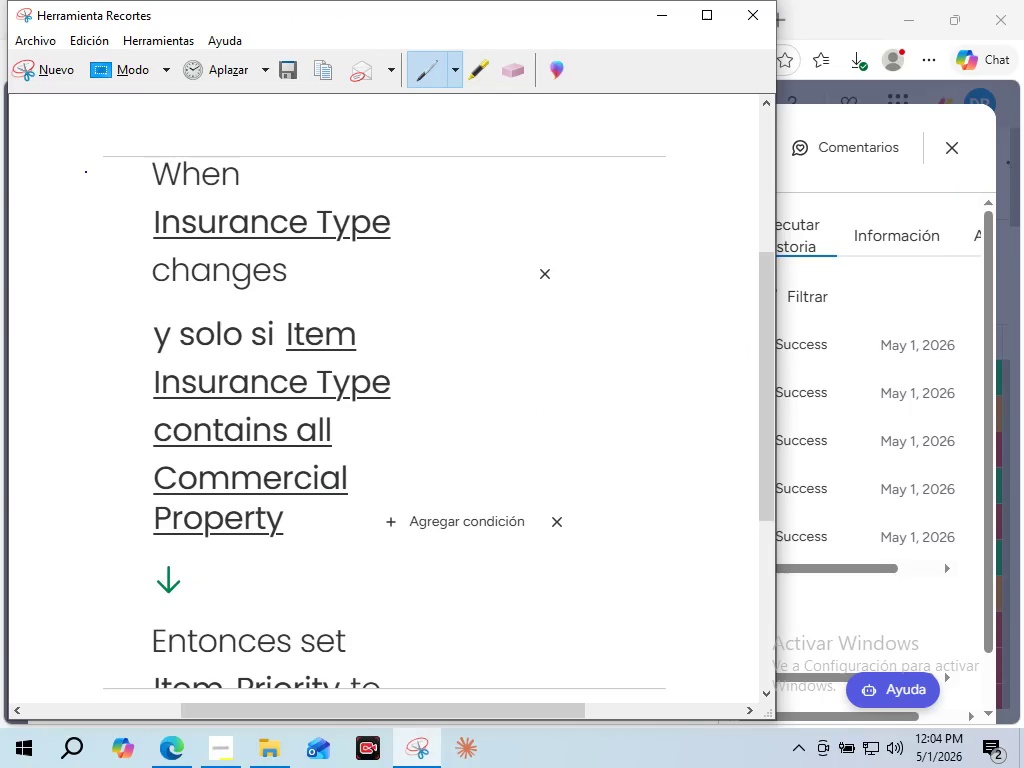 
wait(9.58)
 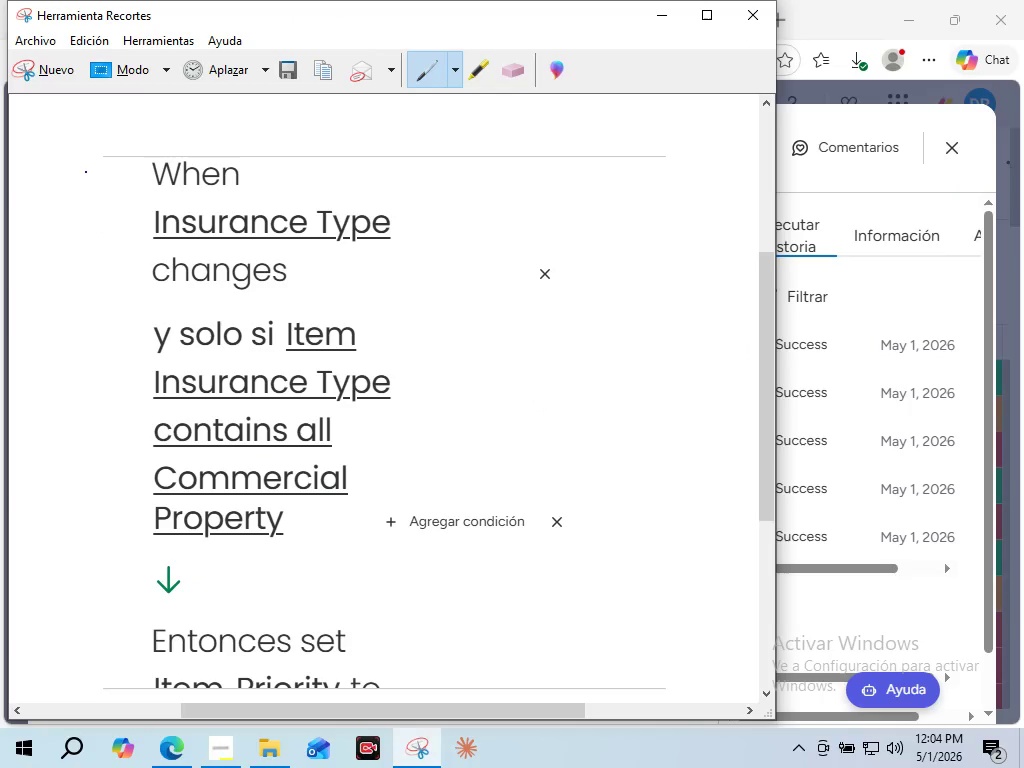 
left_click([32, 77])
 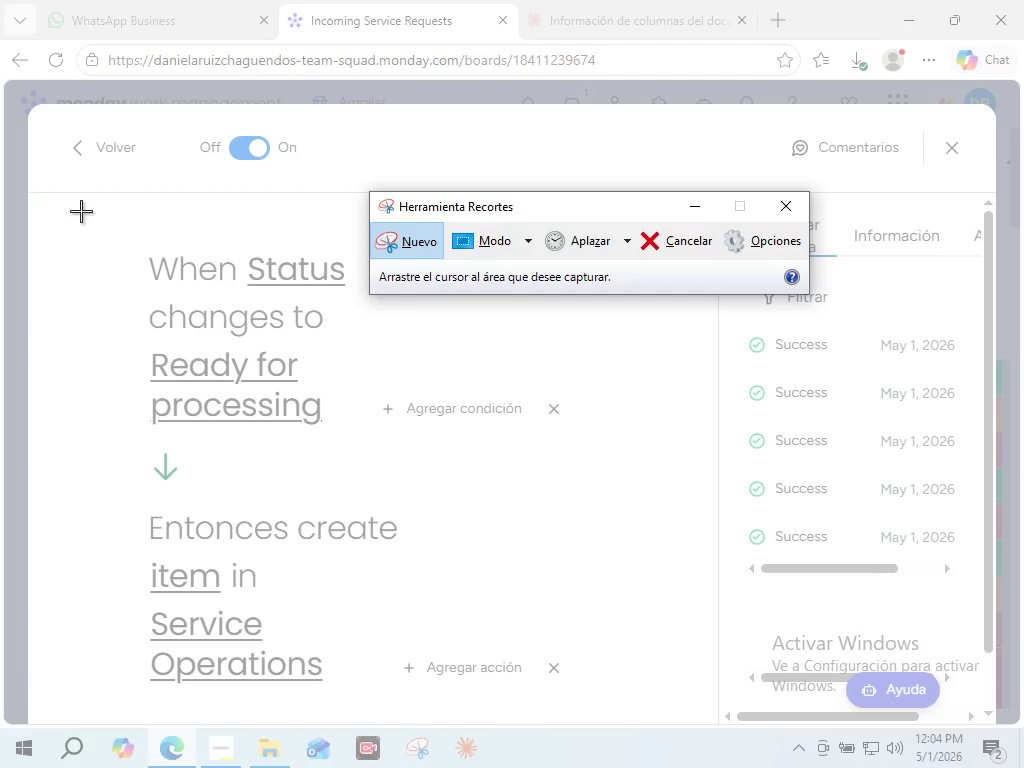 
left_click_drag(start_coordinate=[81, 211], to_coordinate=[617, 712])
 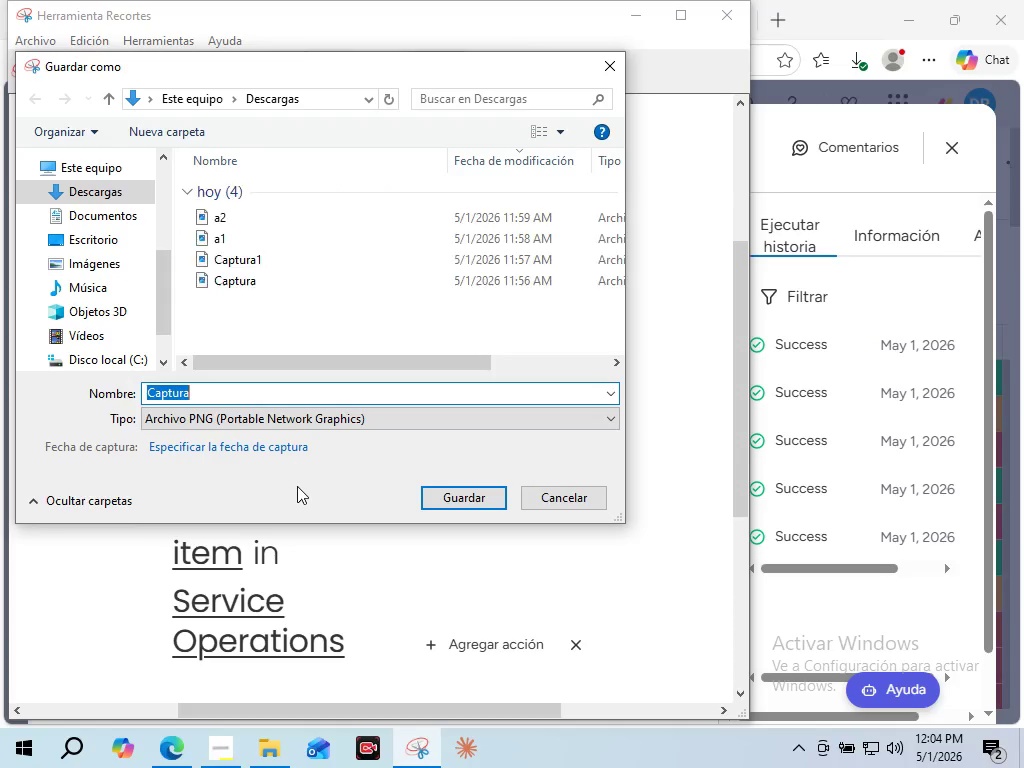 
wait(5.7)
 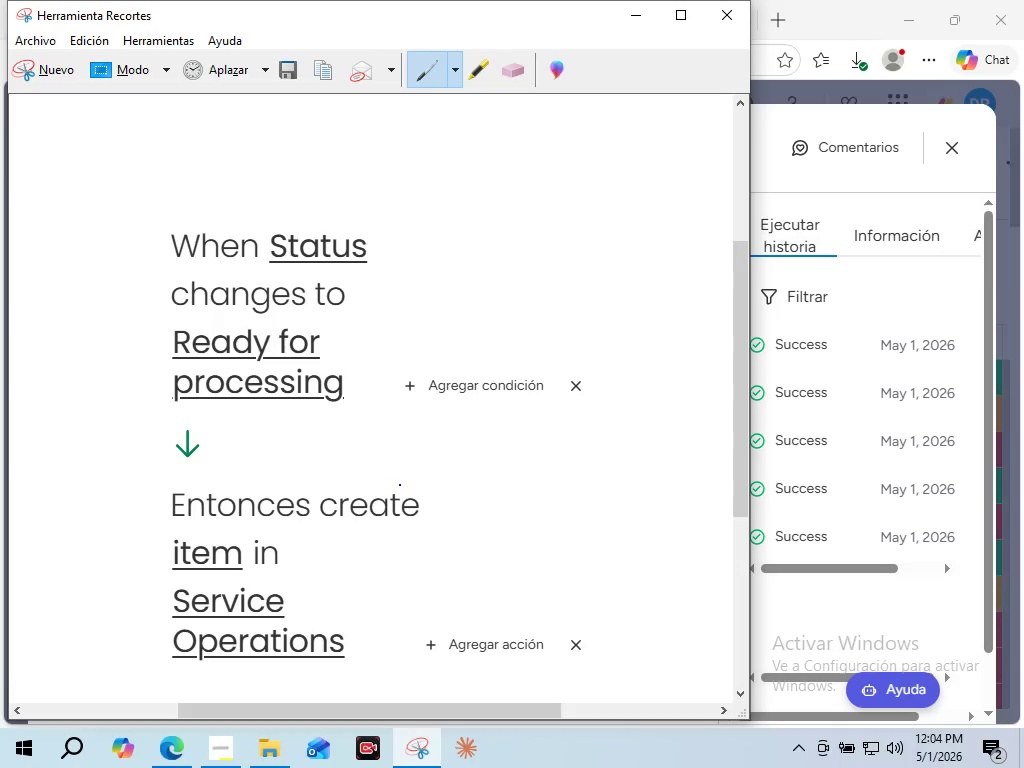 
left_click([277, 397])
 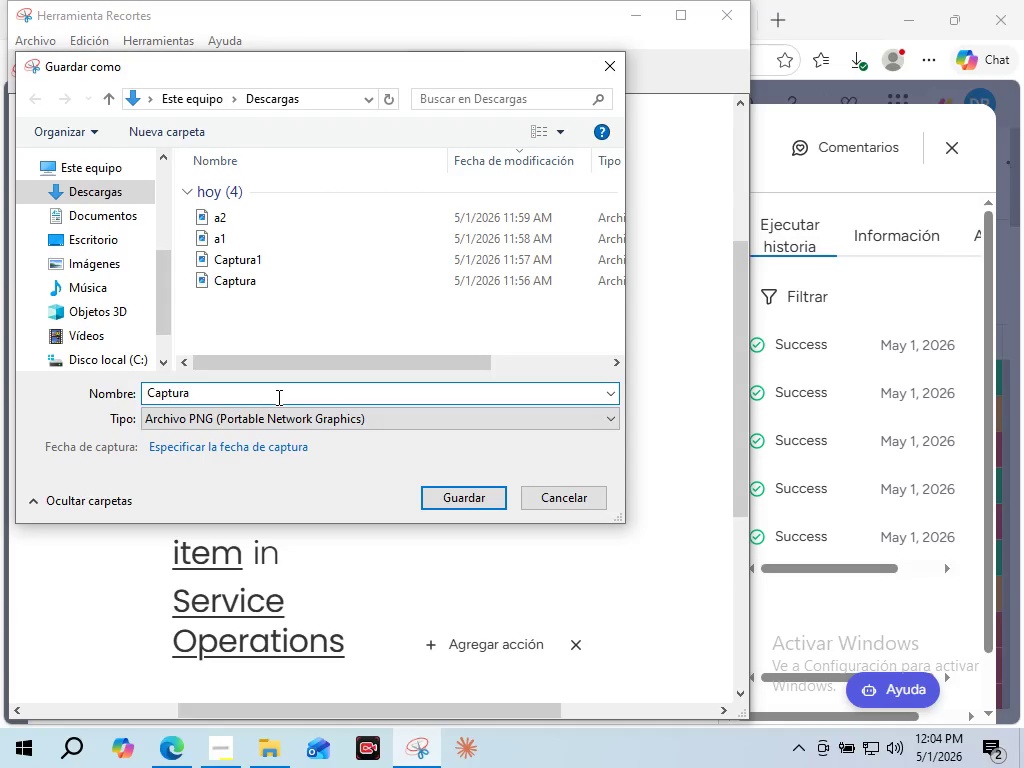 
key(2)
 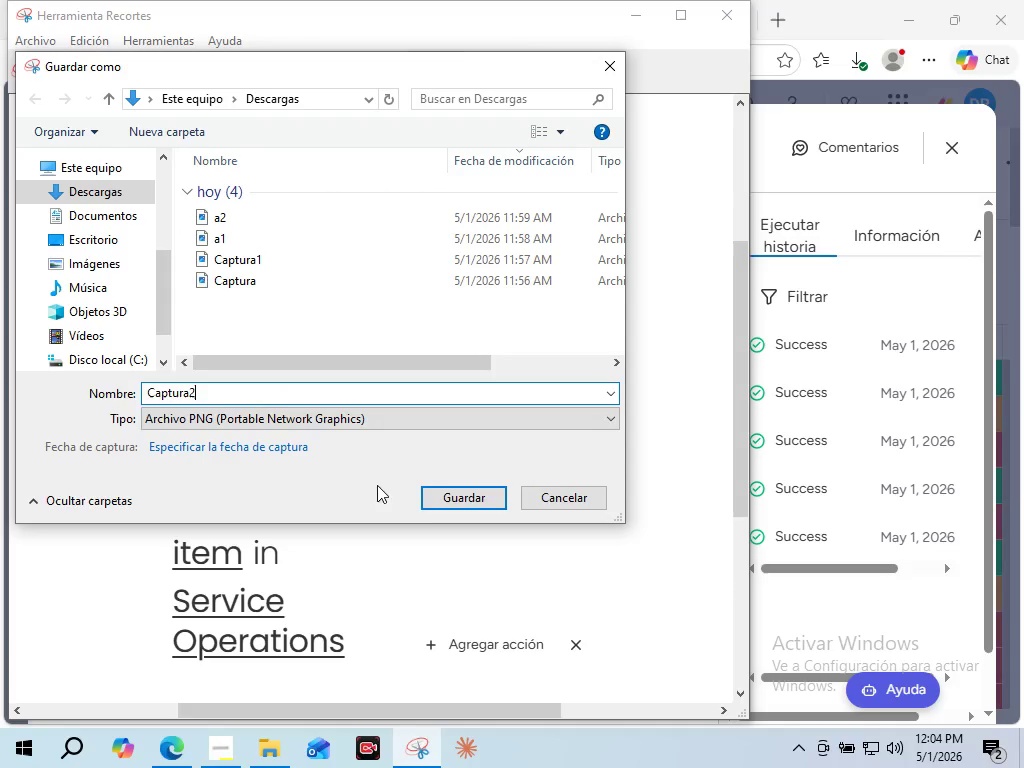 
left_click([432, 498])
 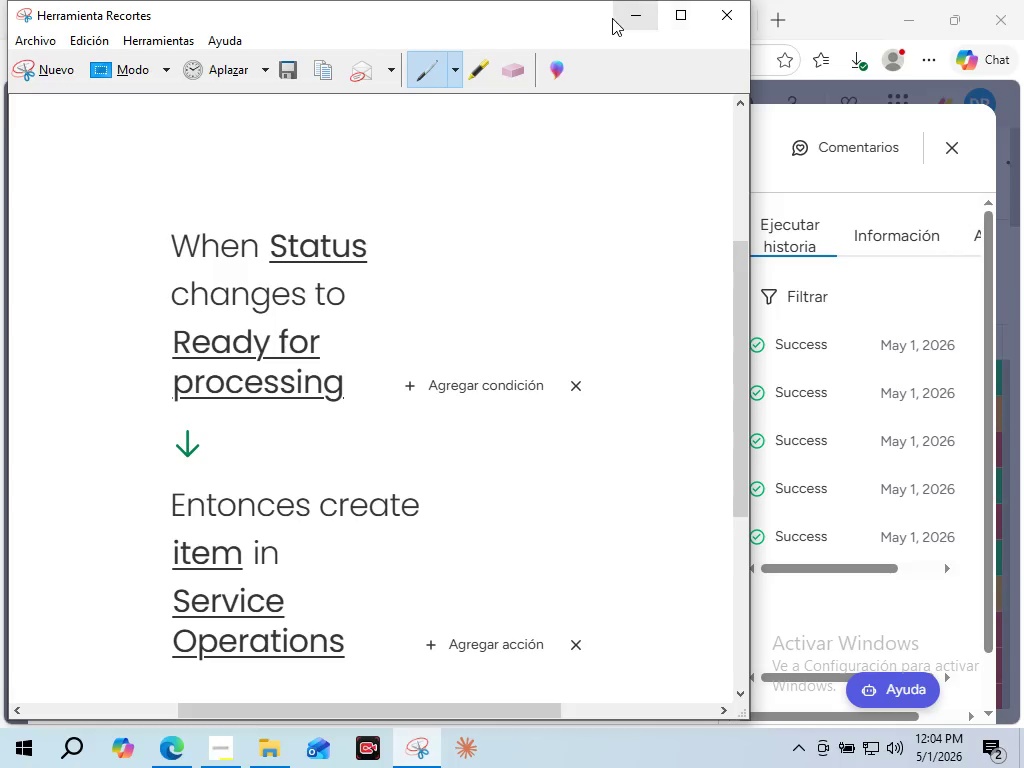 
left_click([622, 17])
 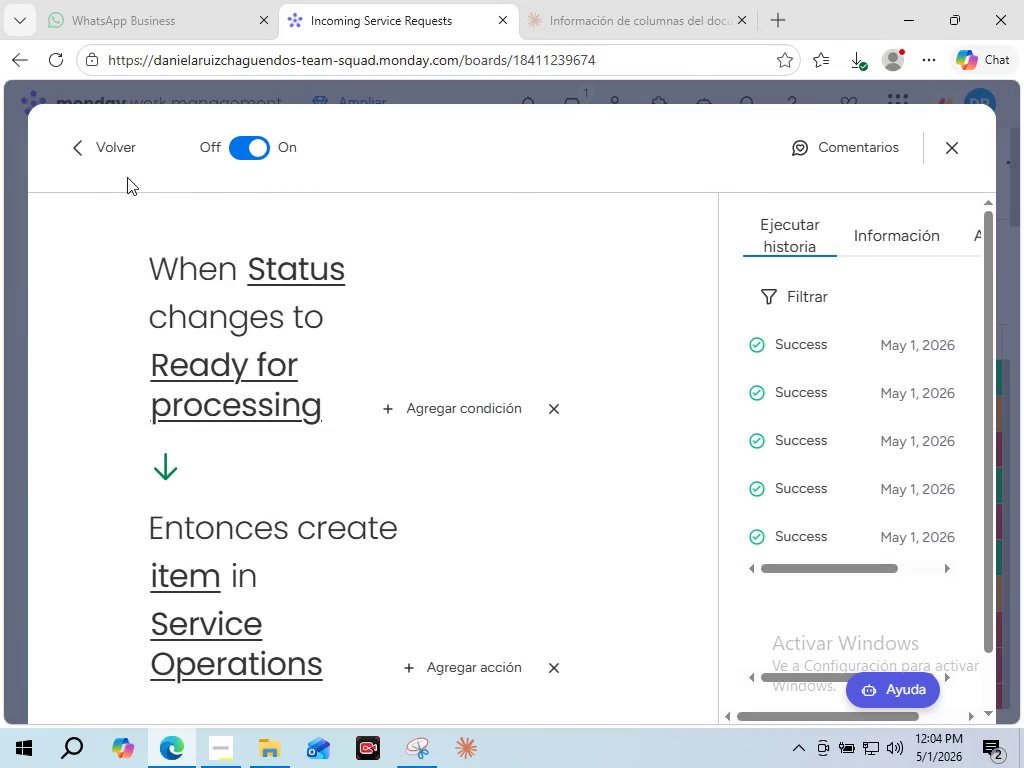 
left_click([98, 152])
 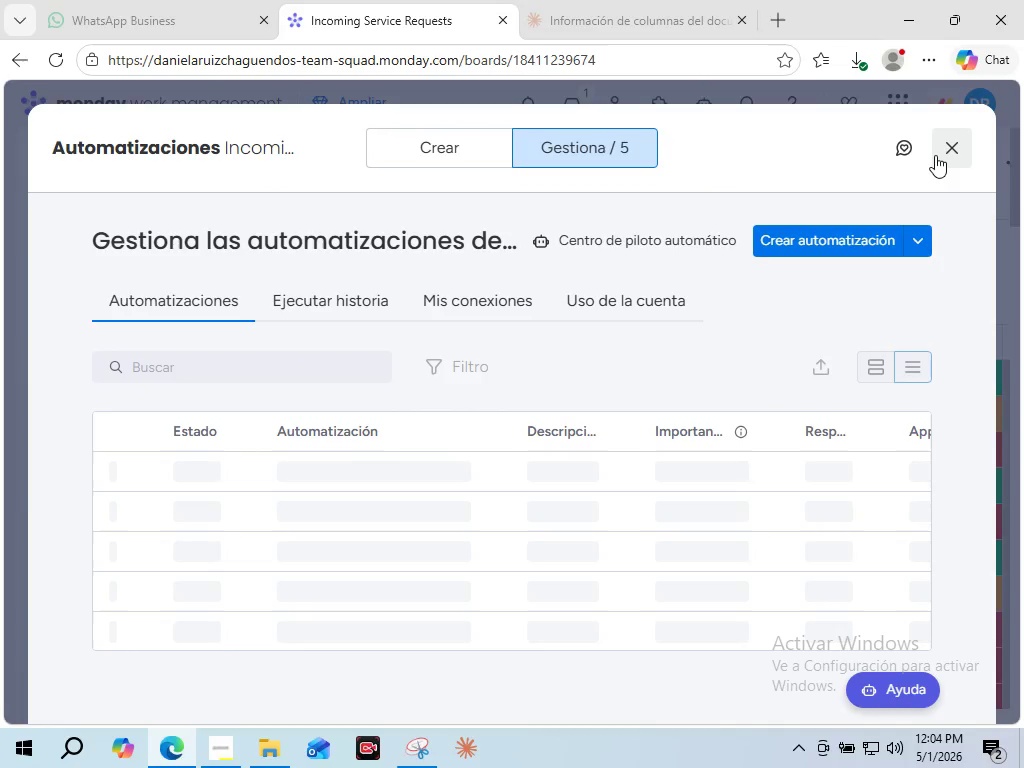 
left_click([945, 157])
 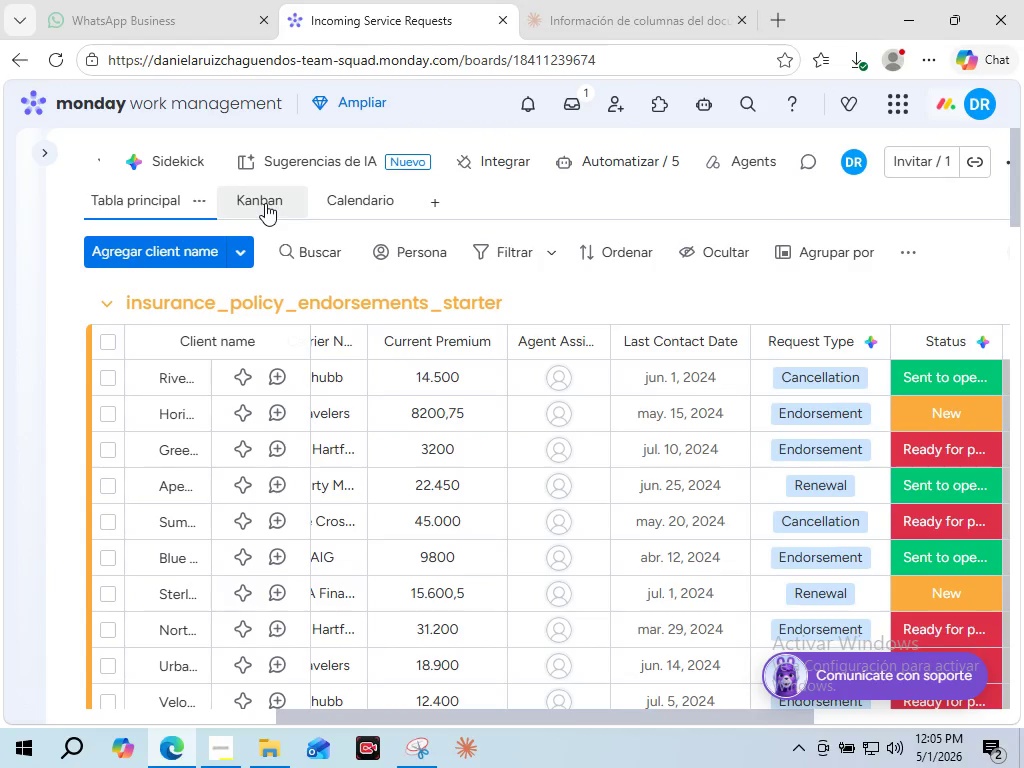 
wait(8.44)
 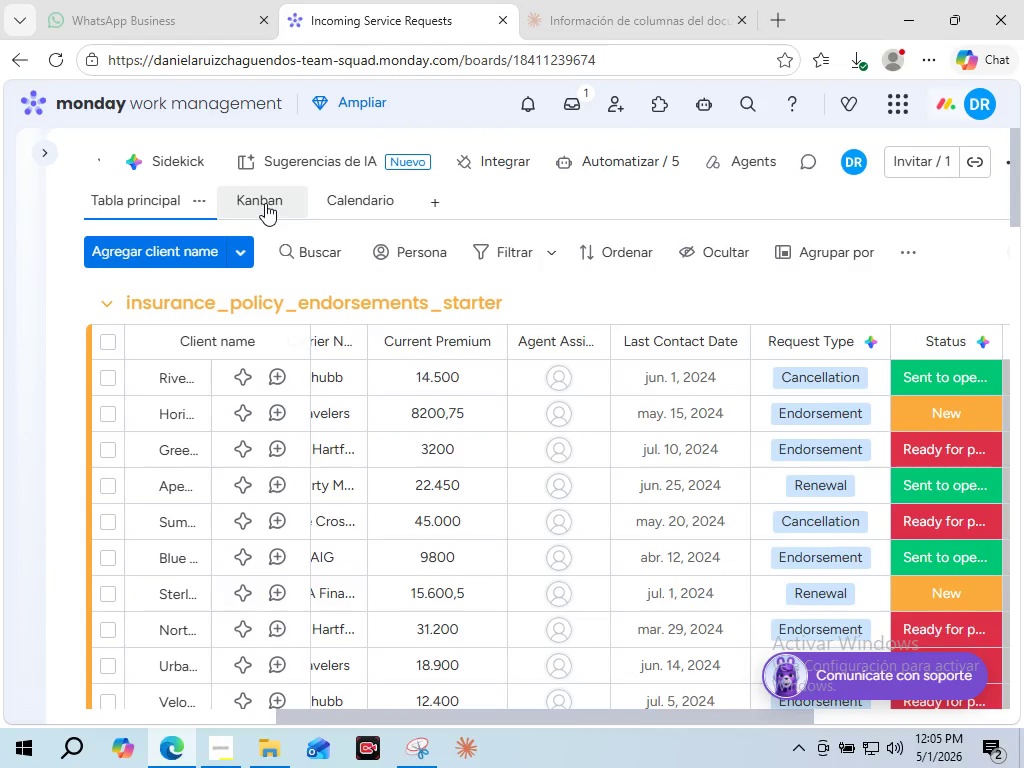 
left_click([265, 203])
 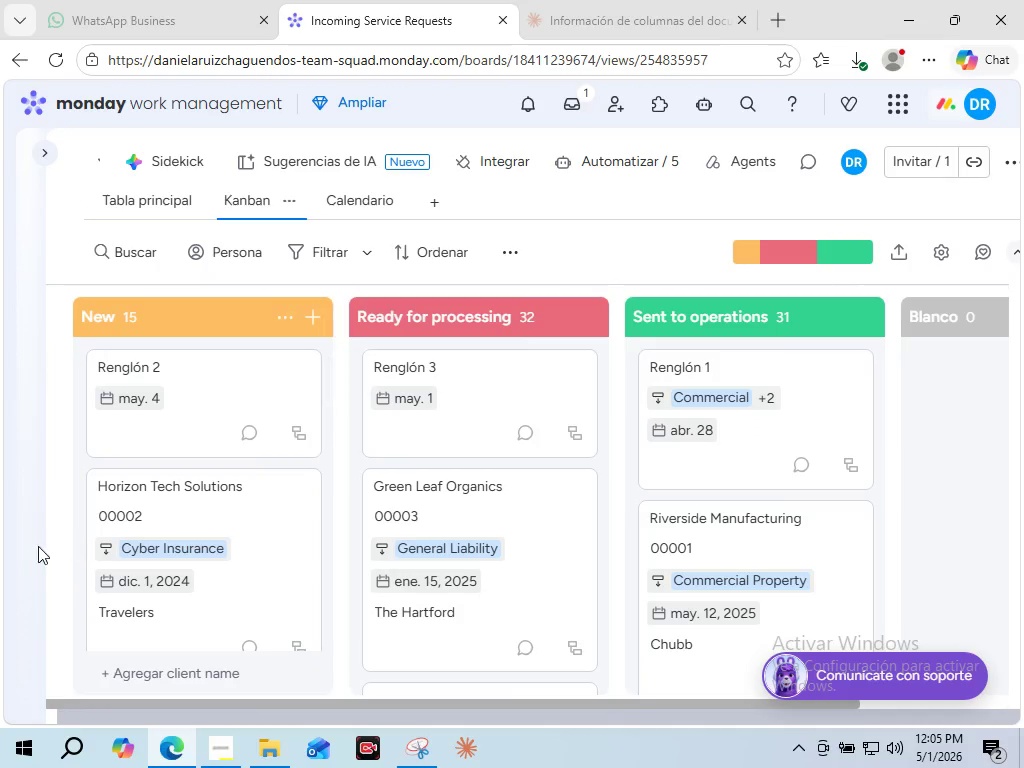 
wait(6.02)
 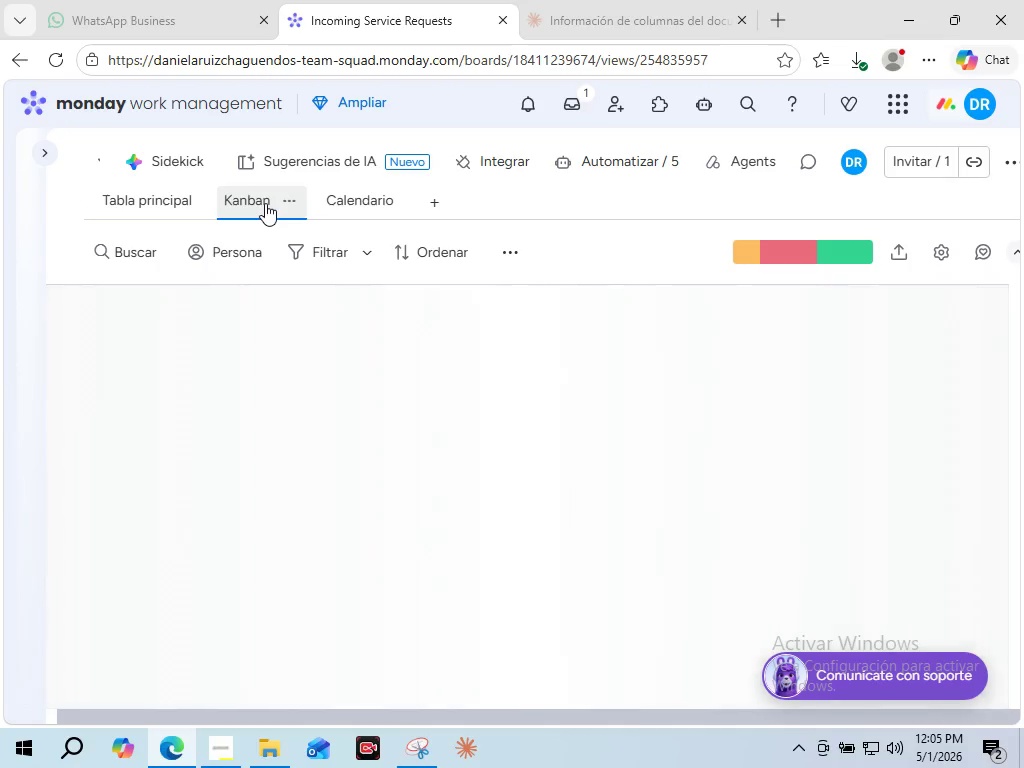 
left_click([413, 767])
 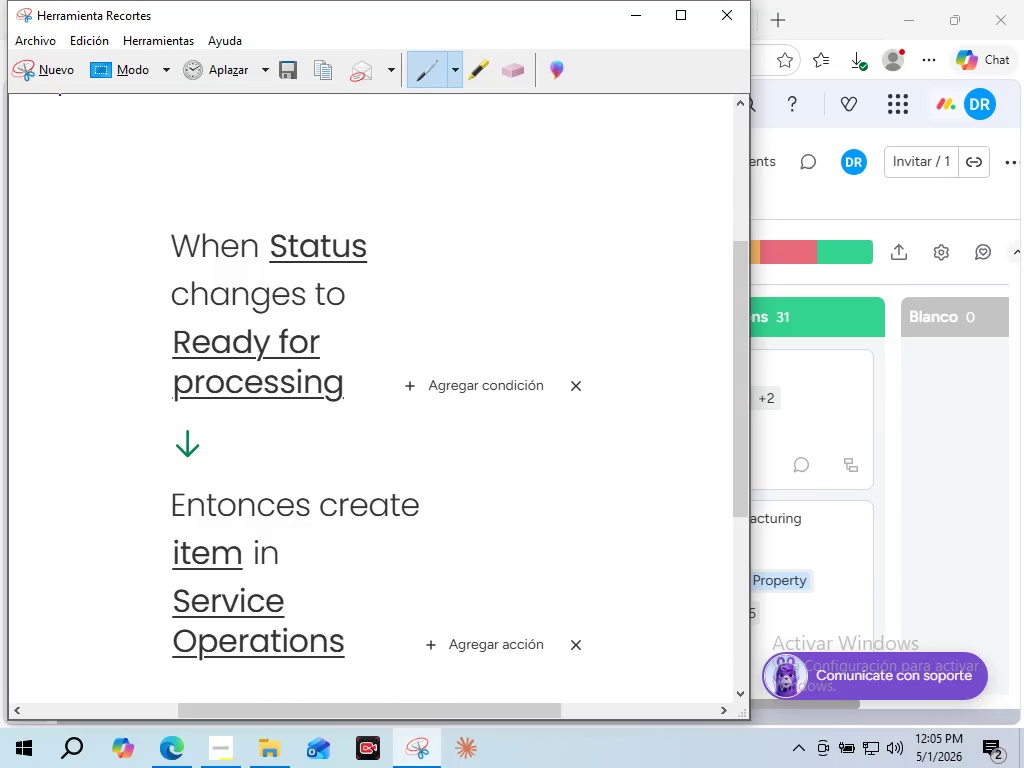 
left_click([38, 77])
 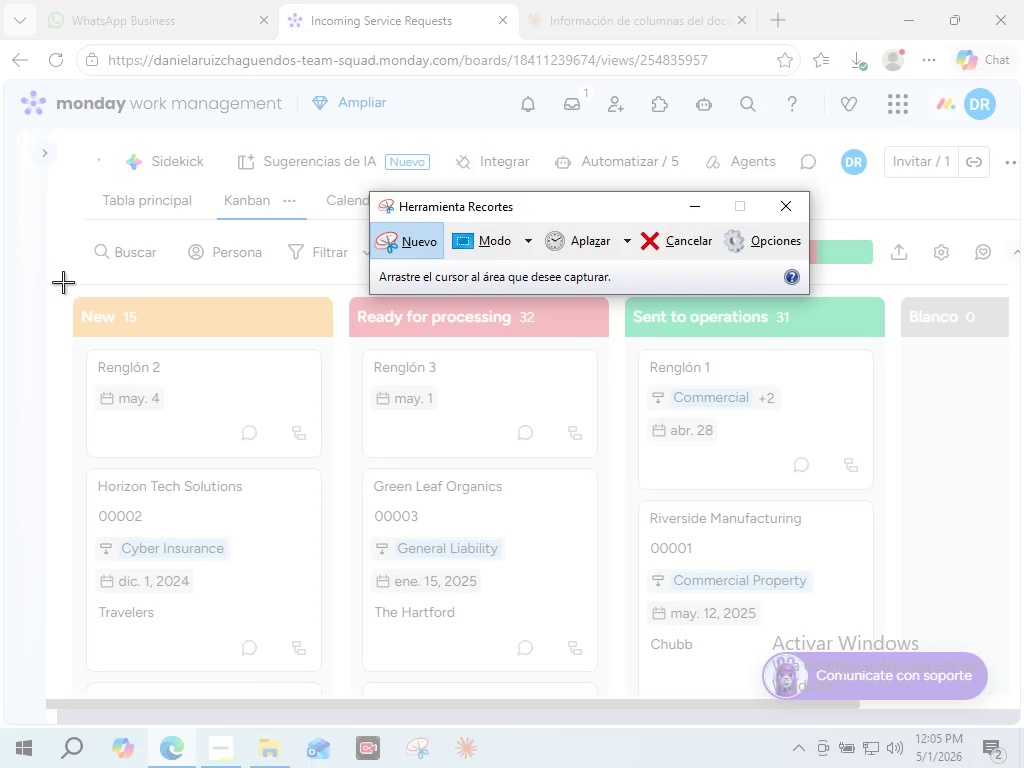 
left_click_drag(start_coordinate=[63, 282], to_coordinate=[890, 663])
 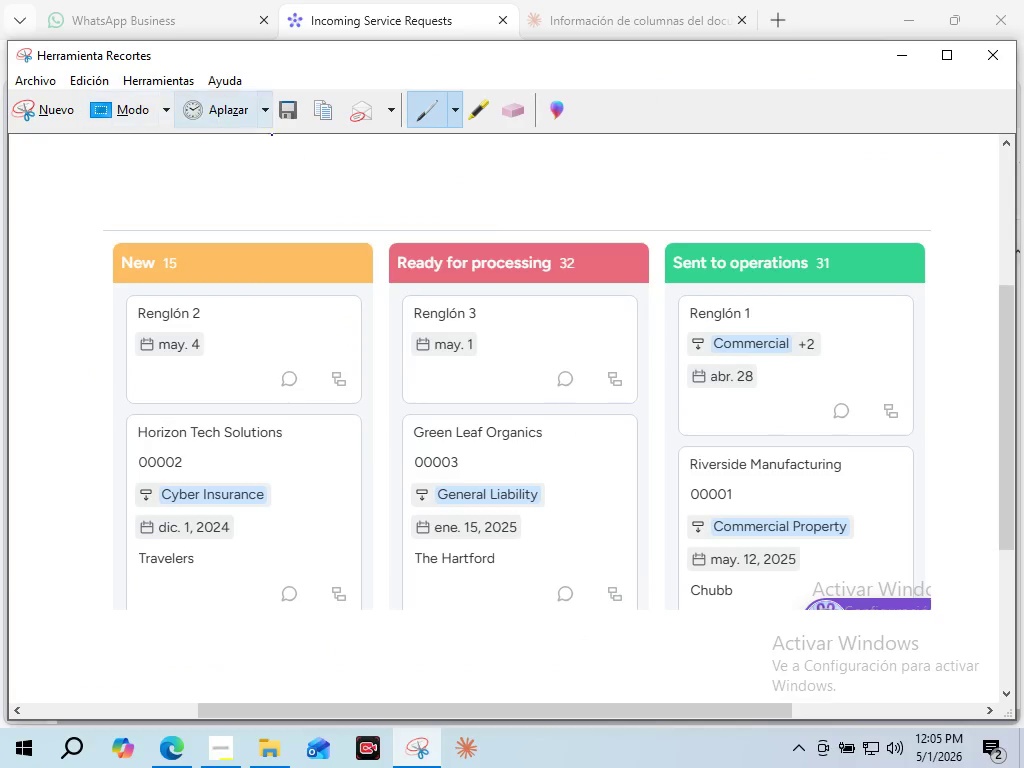 
left_click([287, 123])
 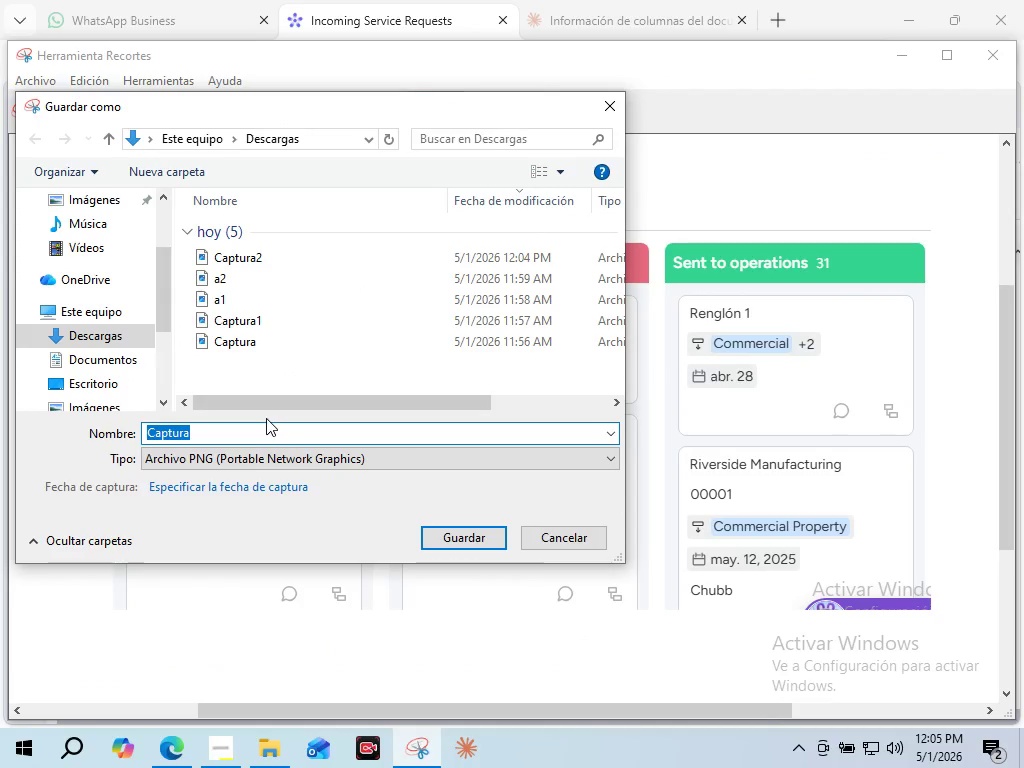 
left_click([267, 432])
 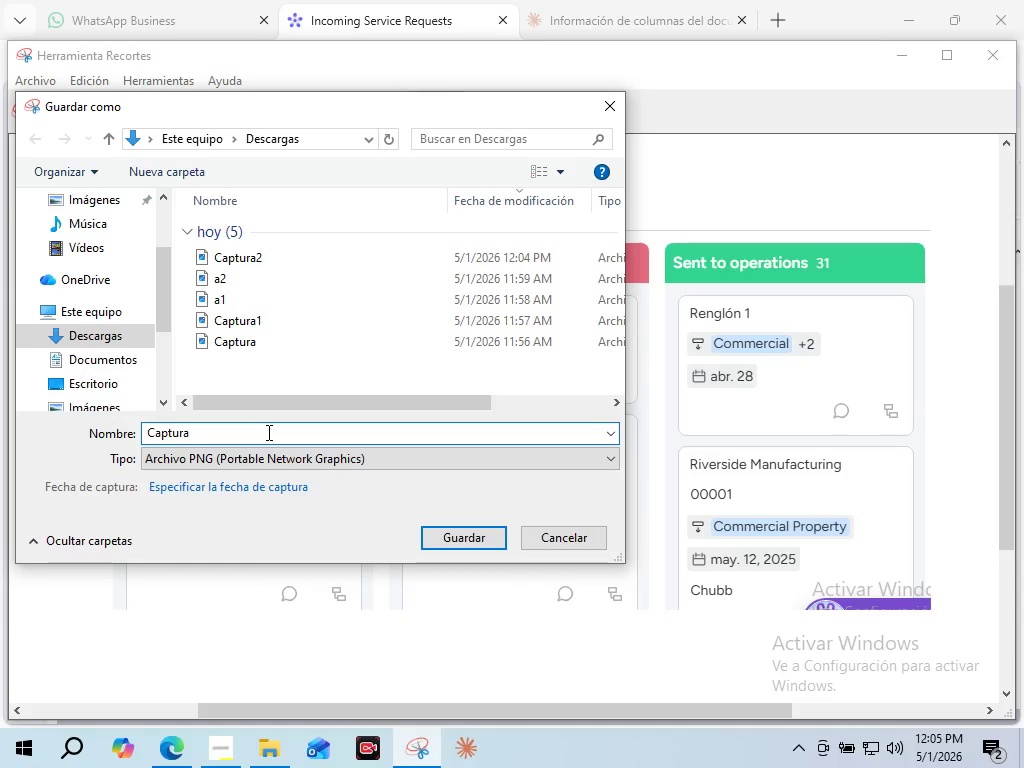 
key(3)
 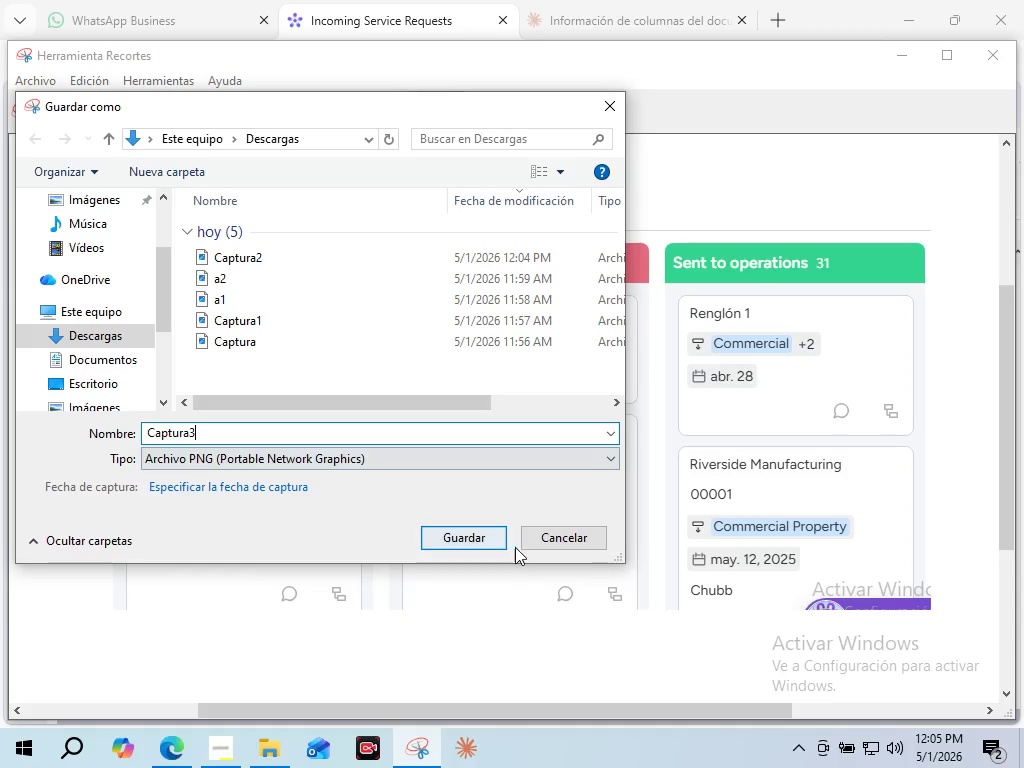 
left_click([498, 537])
 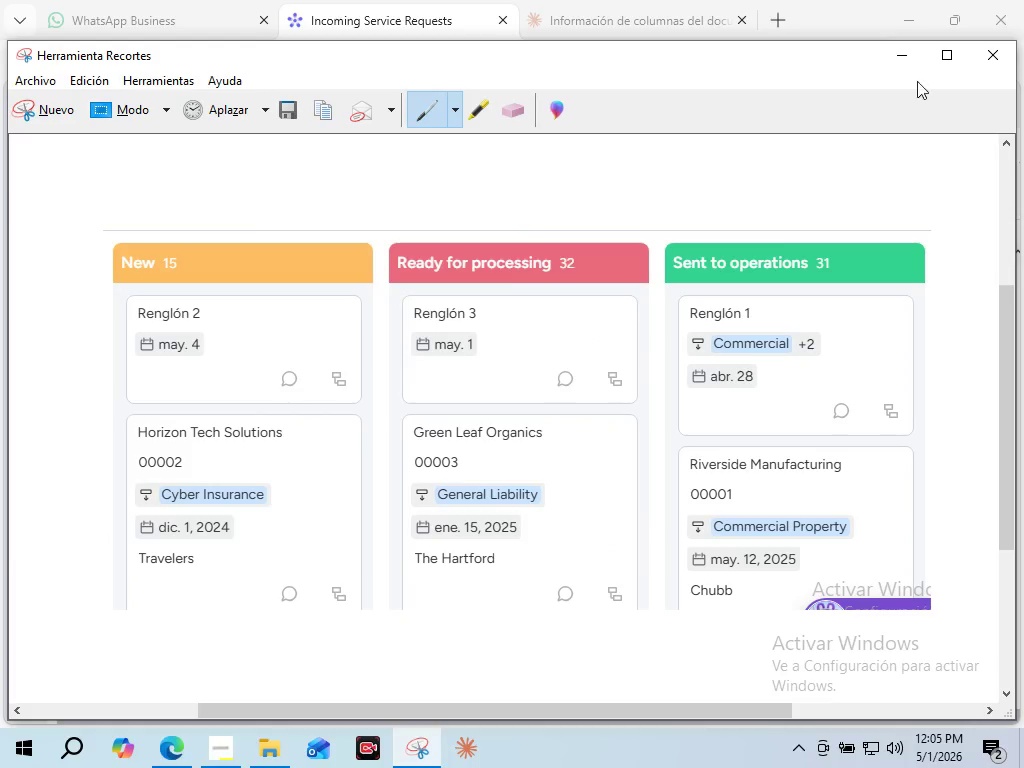 
left_click([908, 70])
 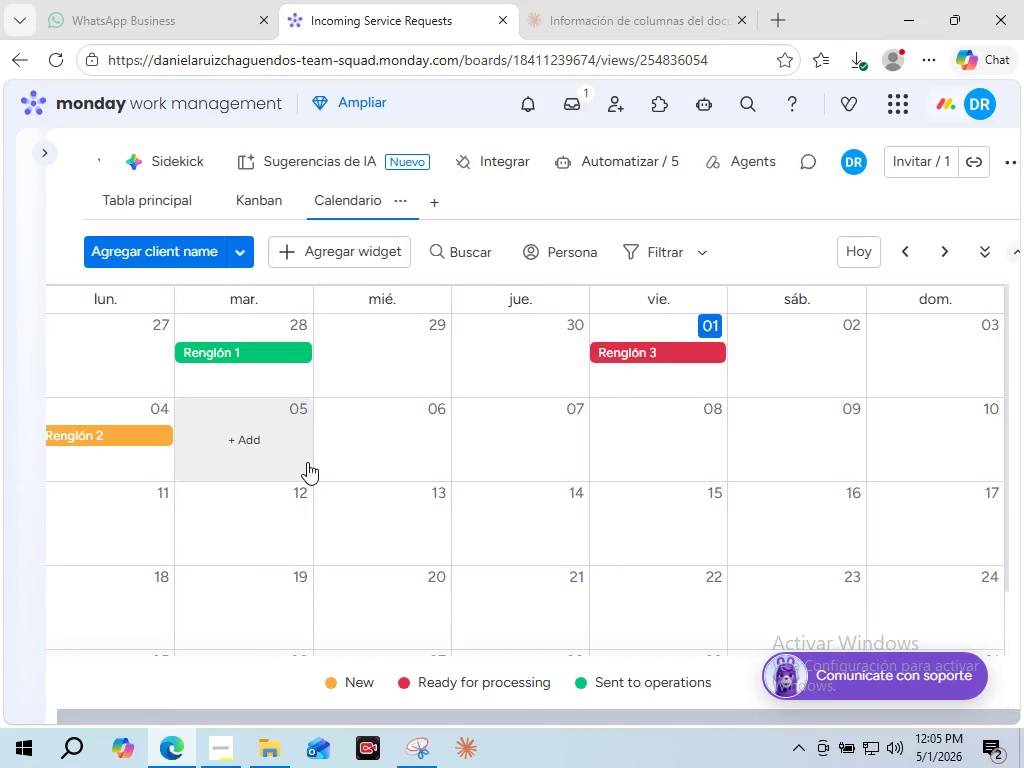 
wait(6.32)
 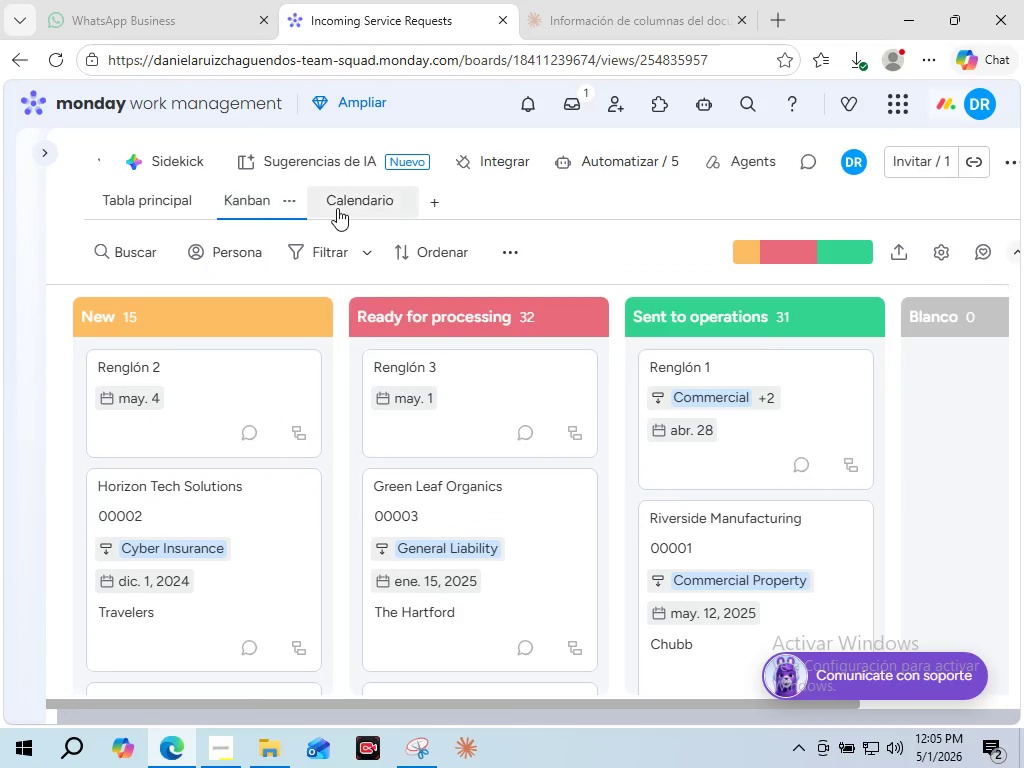 
mouse_move([437, 722])
 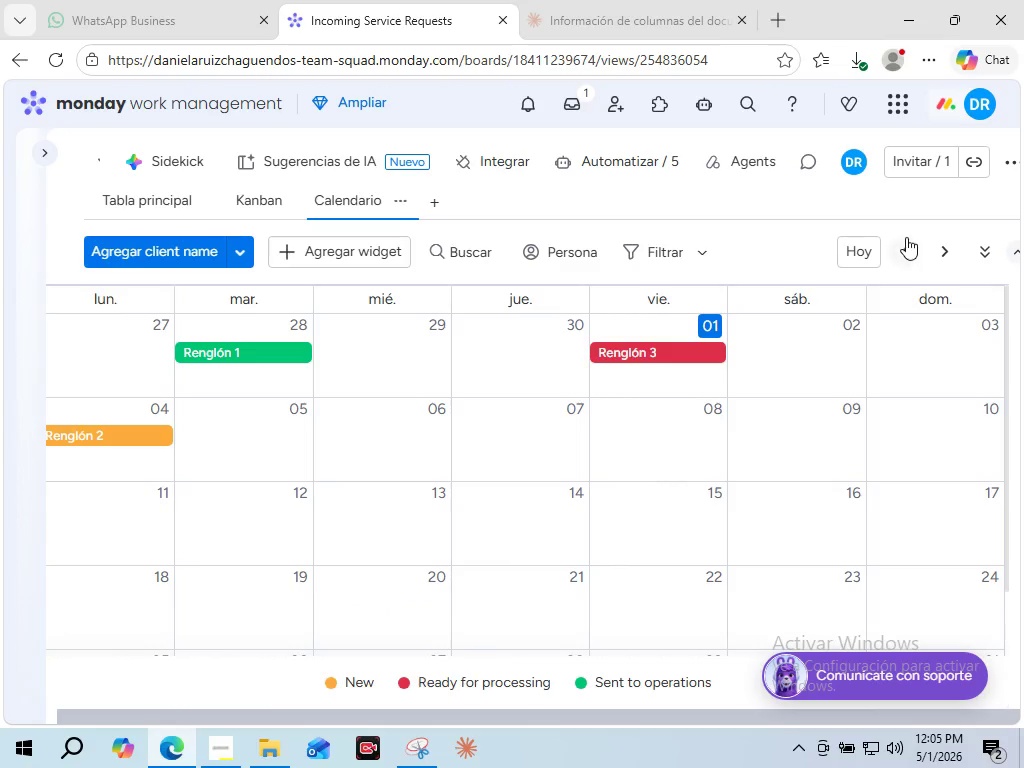 
mouse_move([945, 262])
 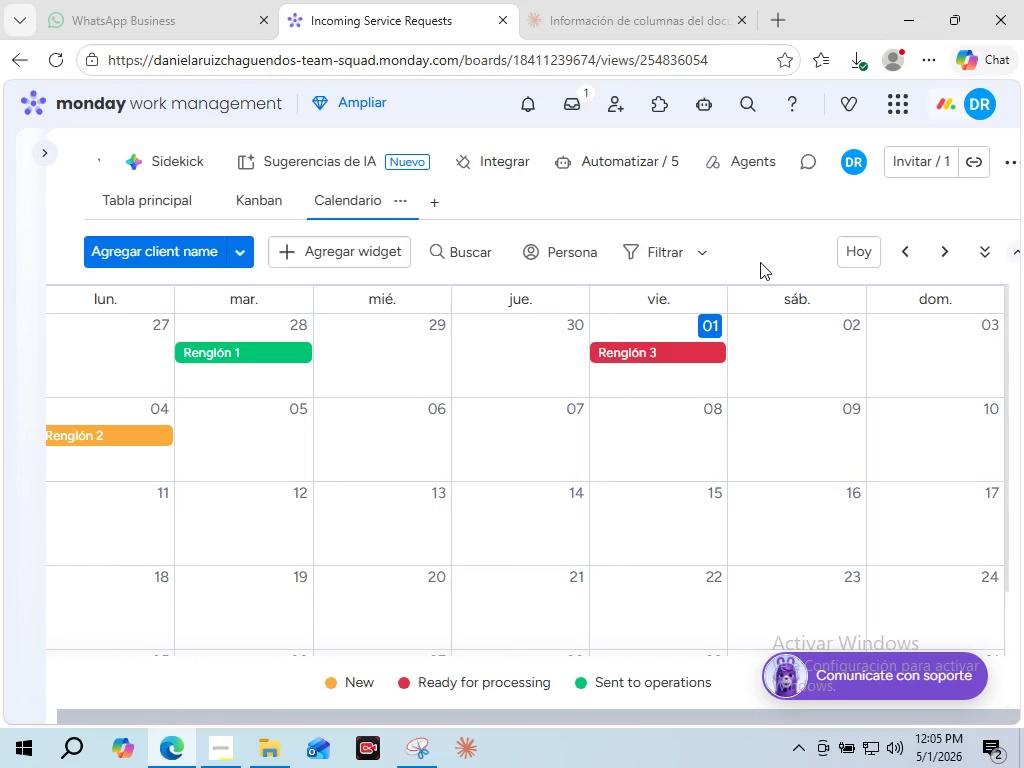 
wait(15.49)
 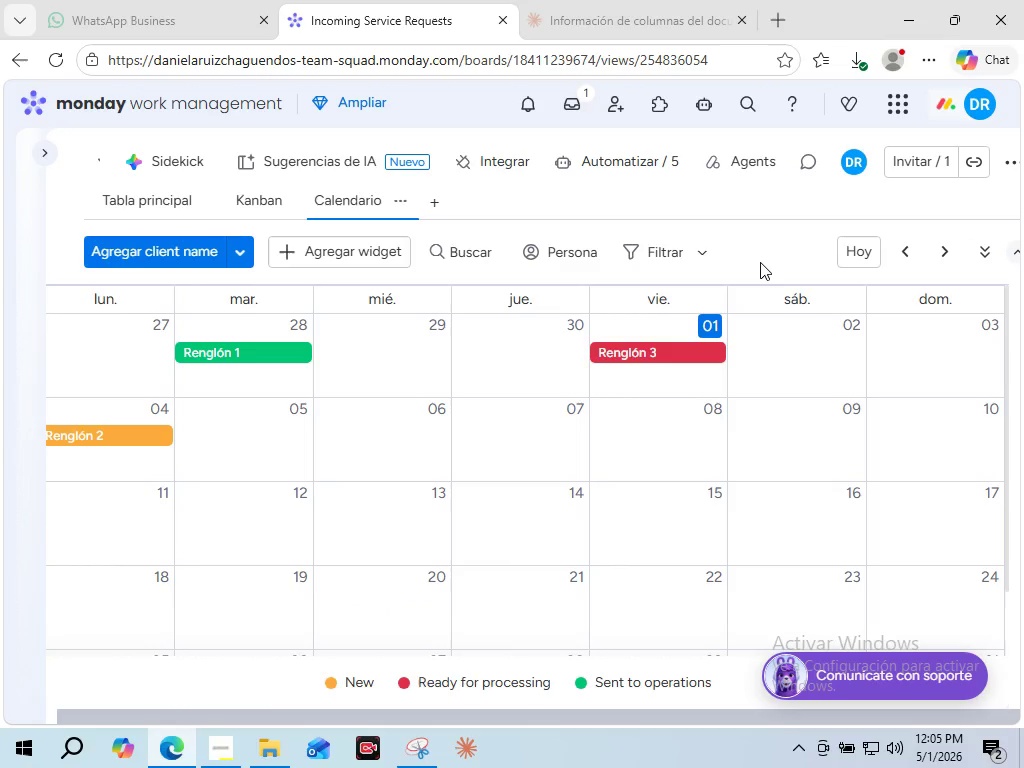 
left_click([992, 257])
 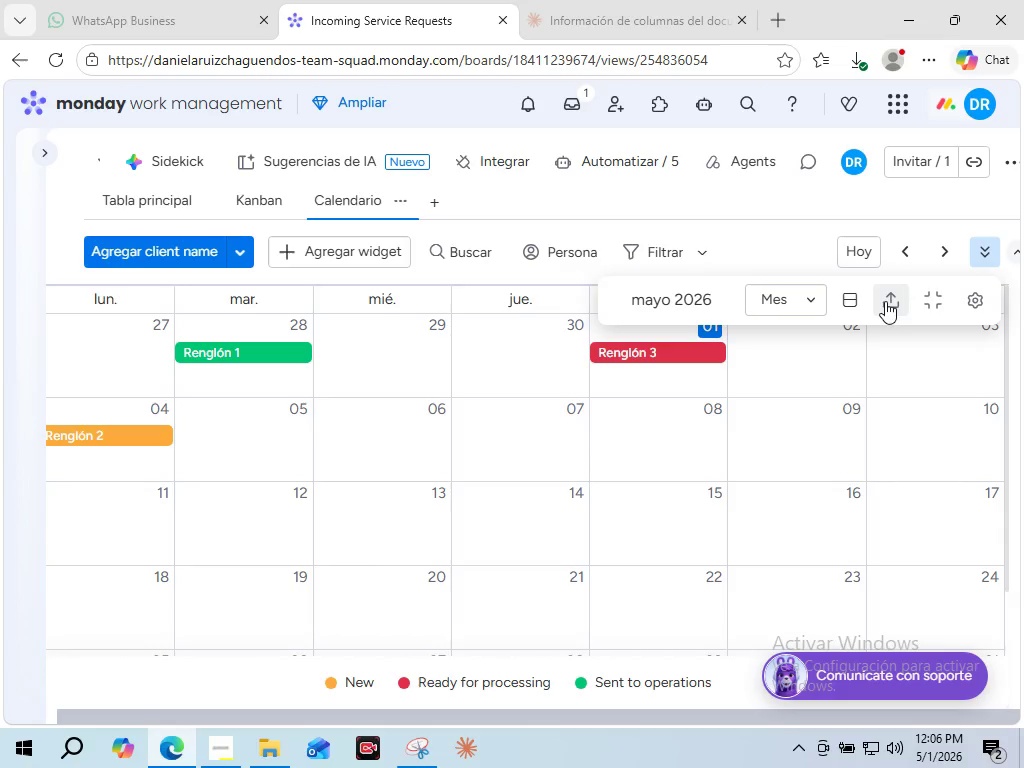 
left_click([885, 301])
 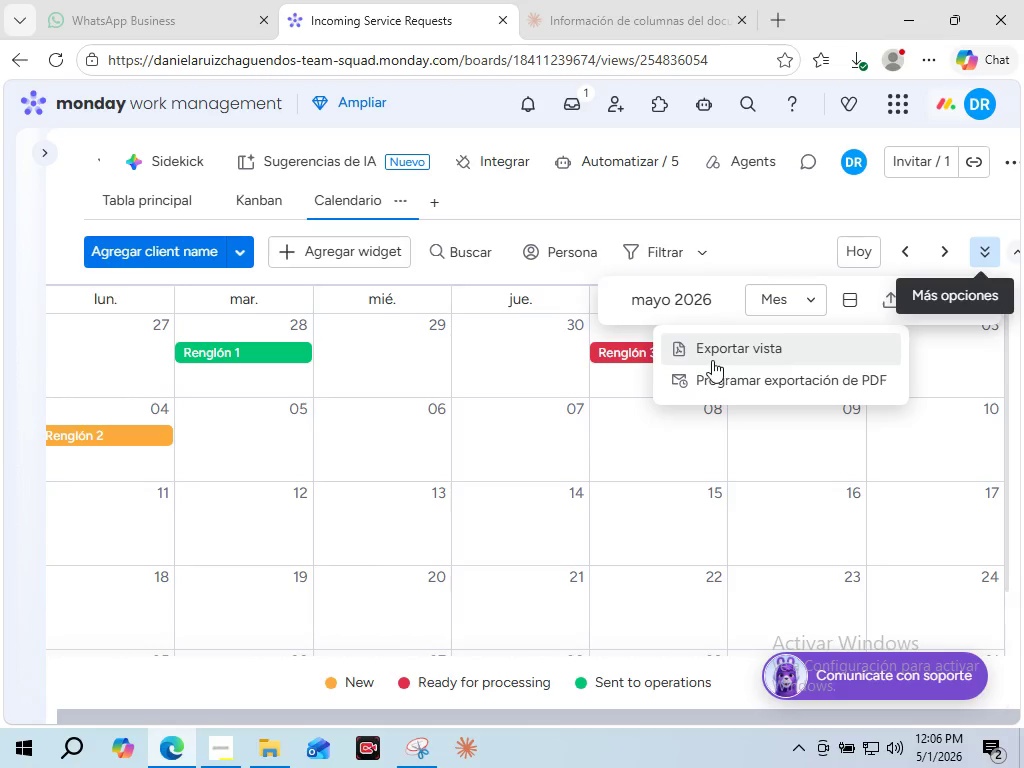 
left_click([702, 347])
 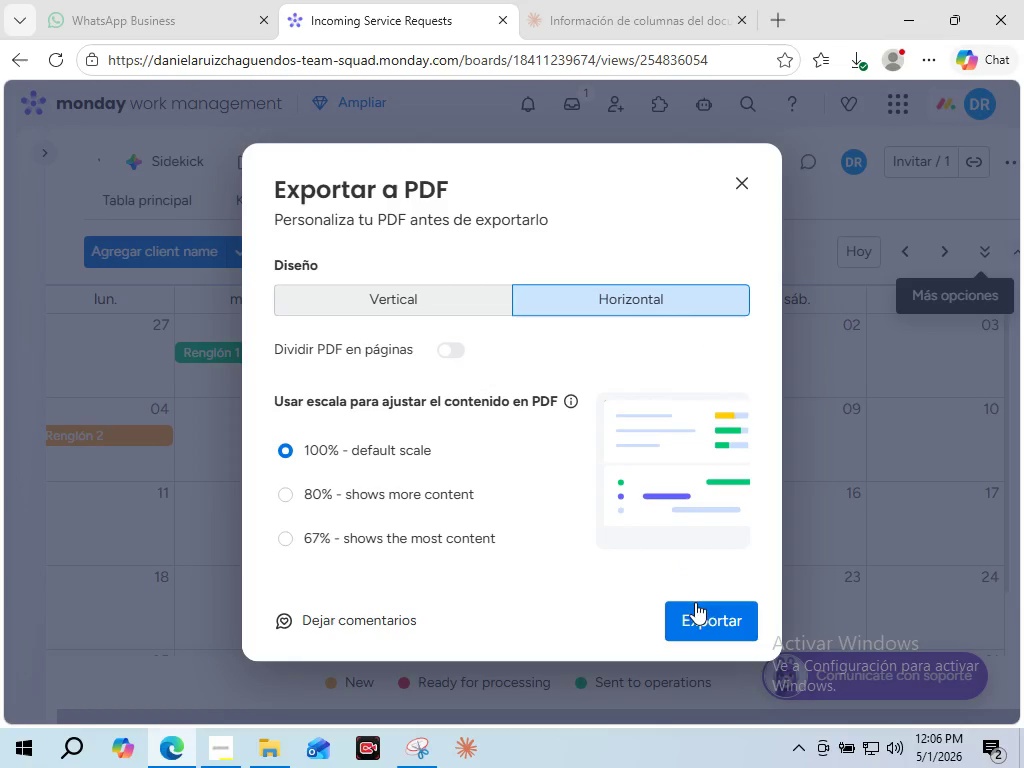 
left_click([715, 622])
 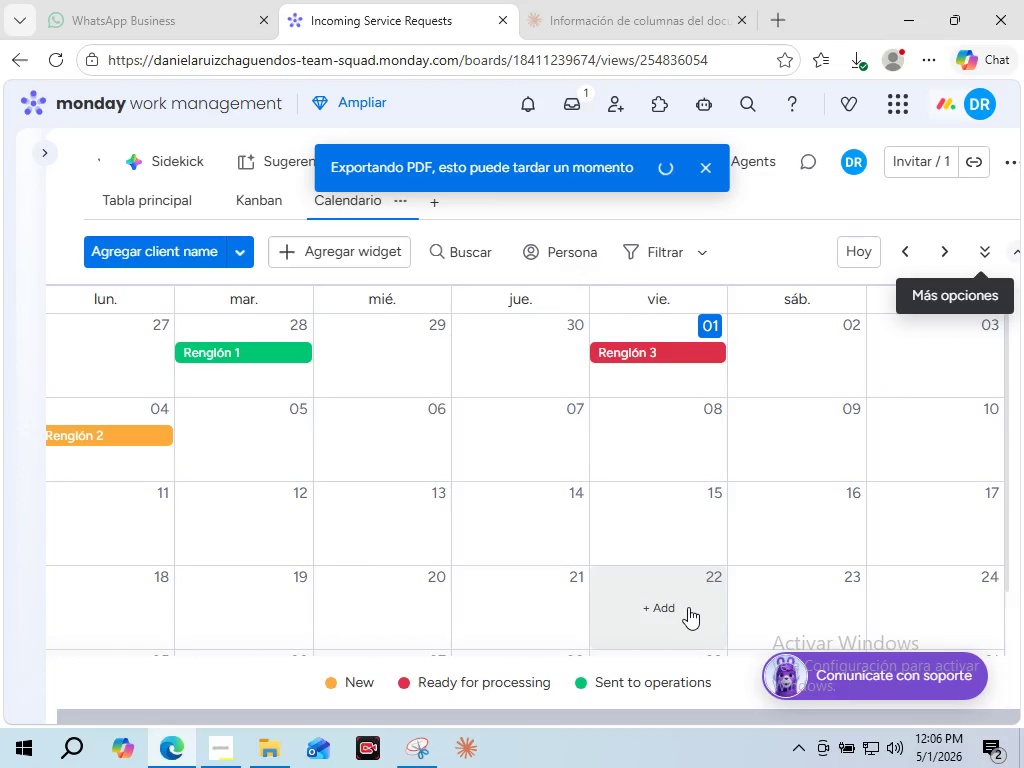 
wait(8.83)
 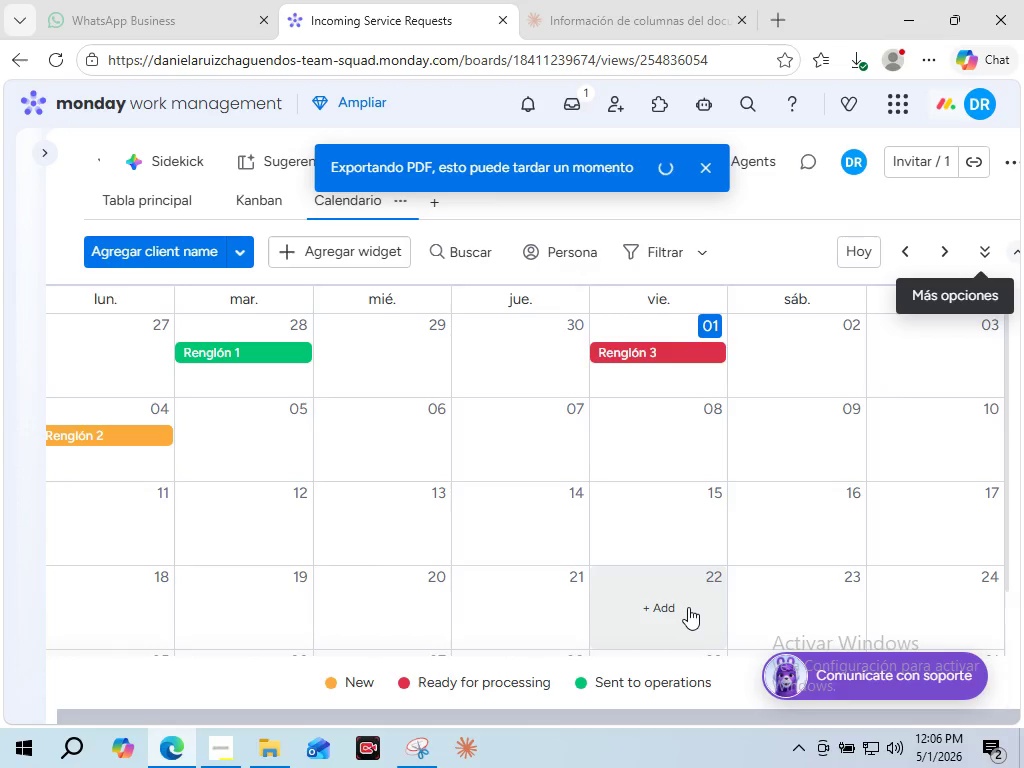 
left_click([37, 152])
 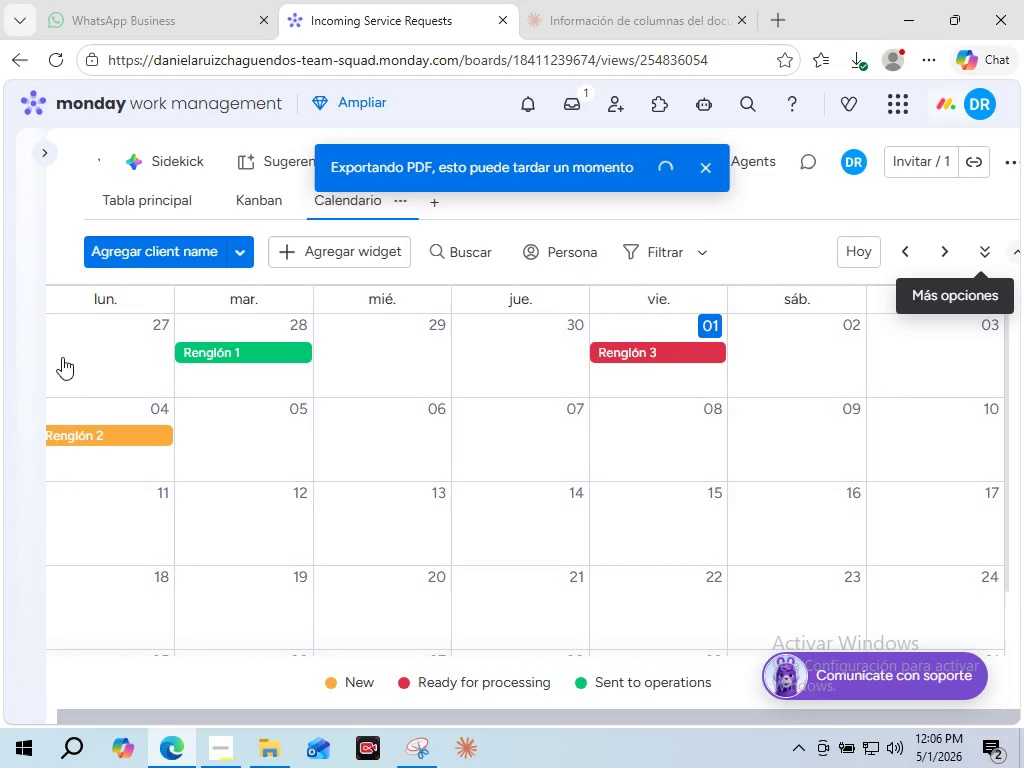 
mouse_move([55, 438])
 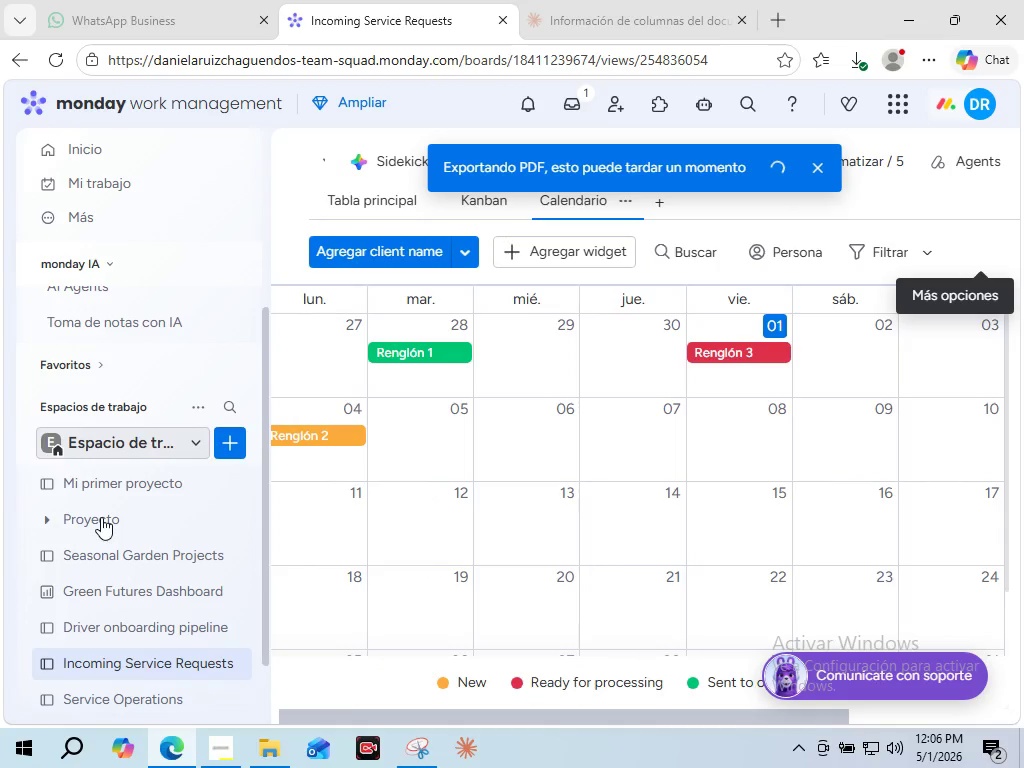 
mouse_move([113, 532])
 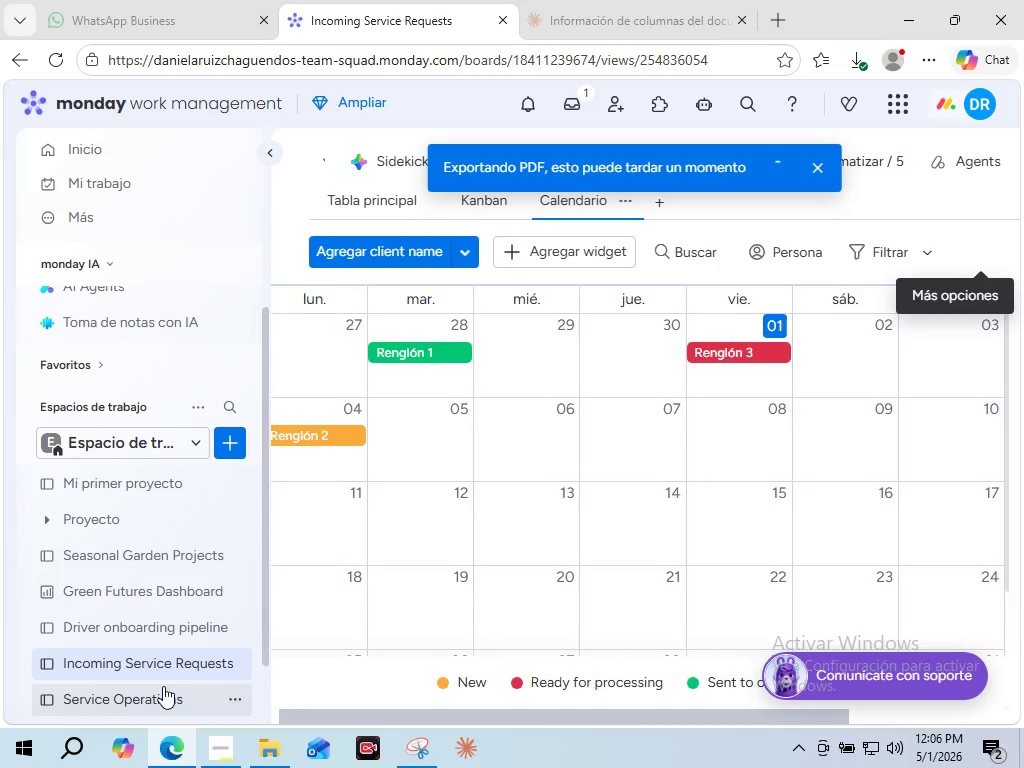 
scroll: coordinate [163, 687], scroll_direction: down, amount: 2.0
 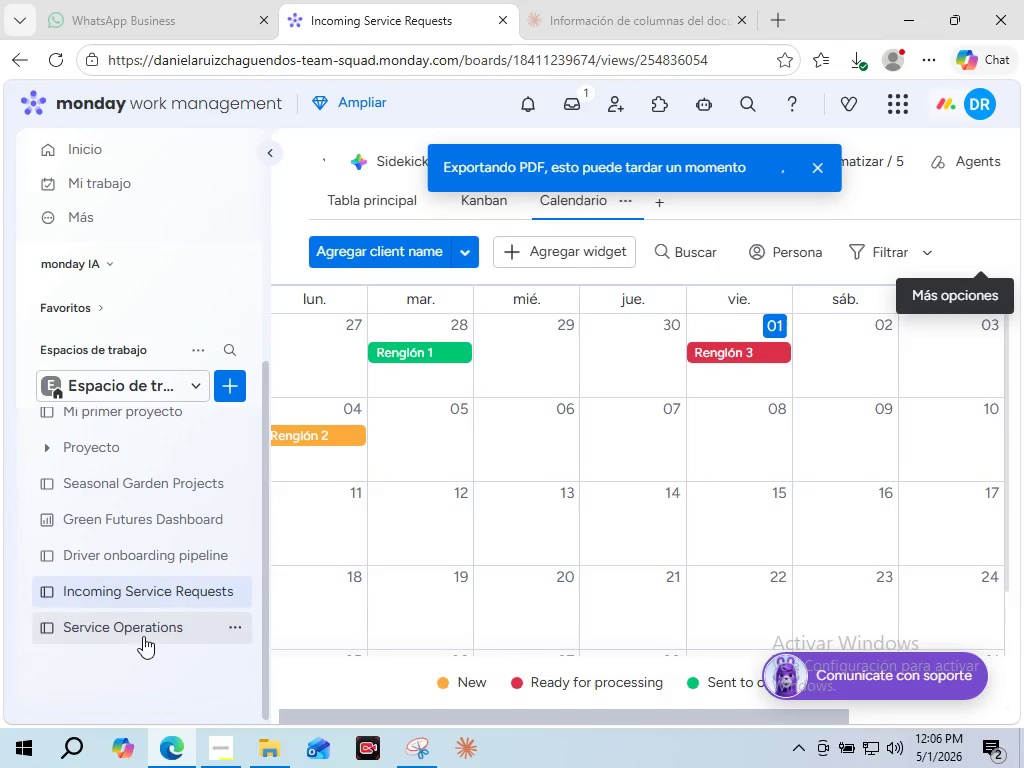 
left_click([125, 625])
 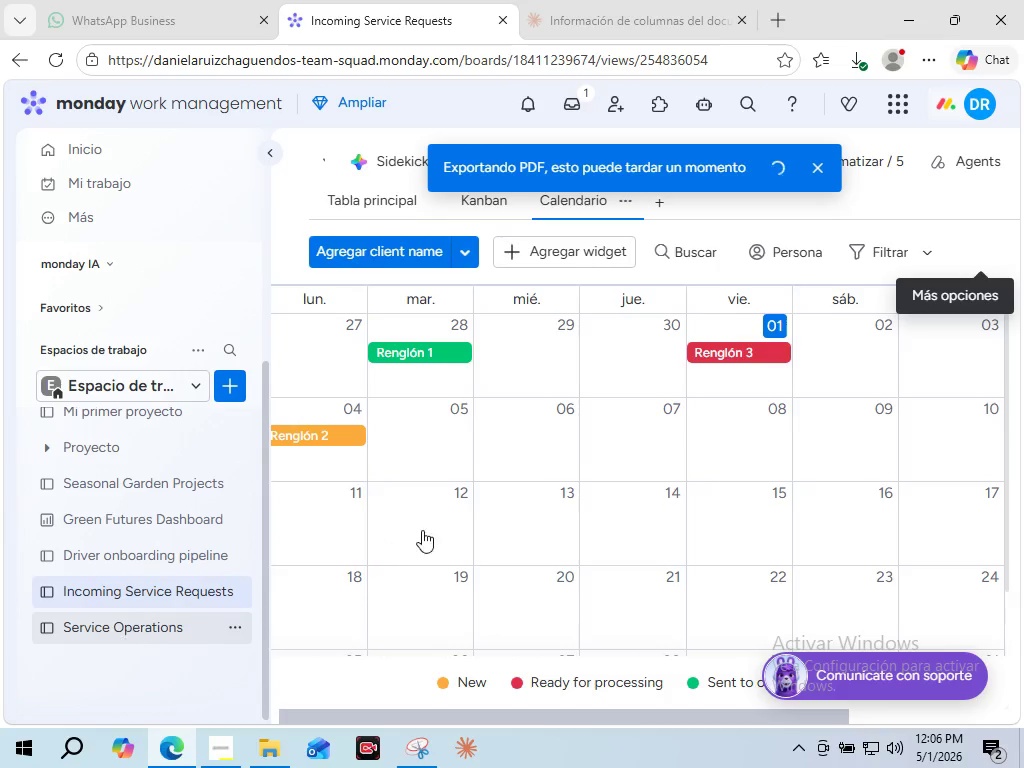 
mouse_move([398, 542])
 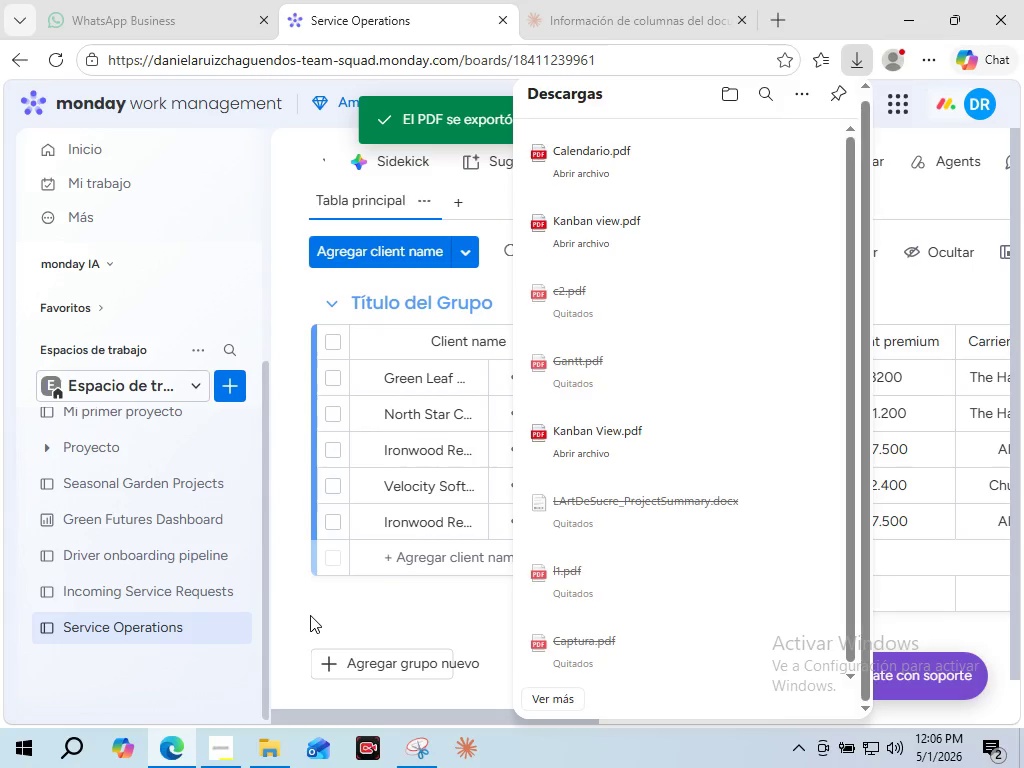 
left_click([310, 615])
 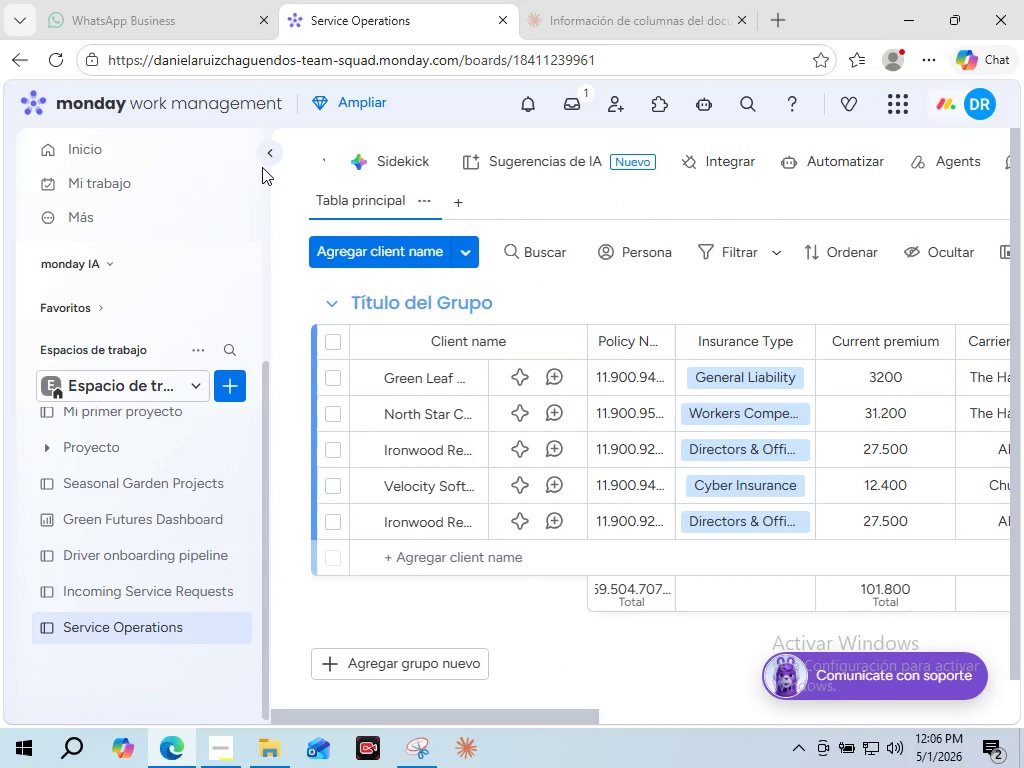 
left_click([272, 142])
 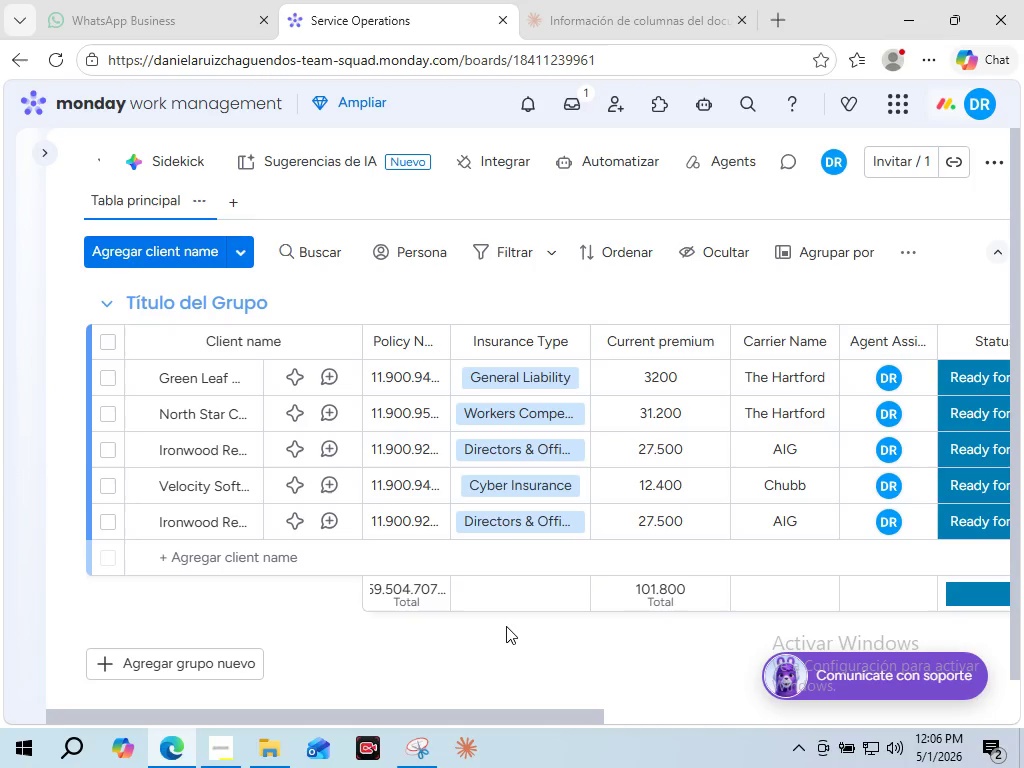 
wait(13.09)
 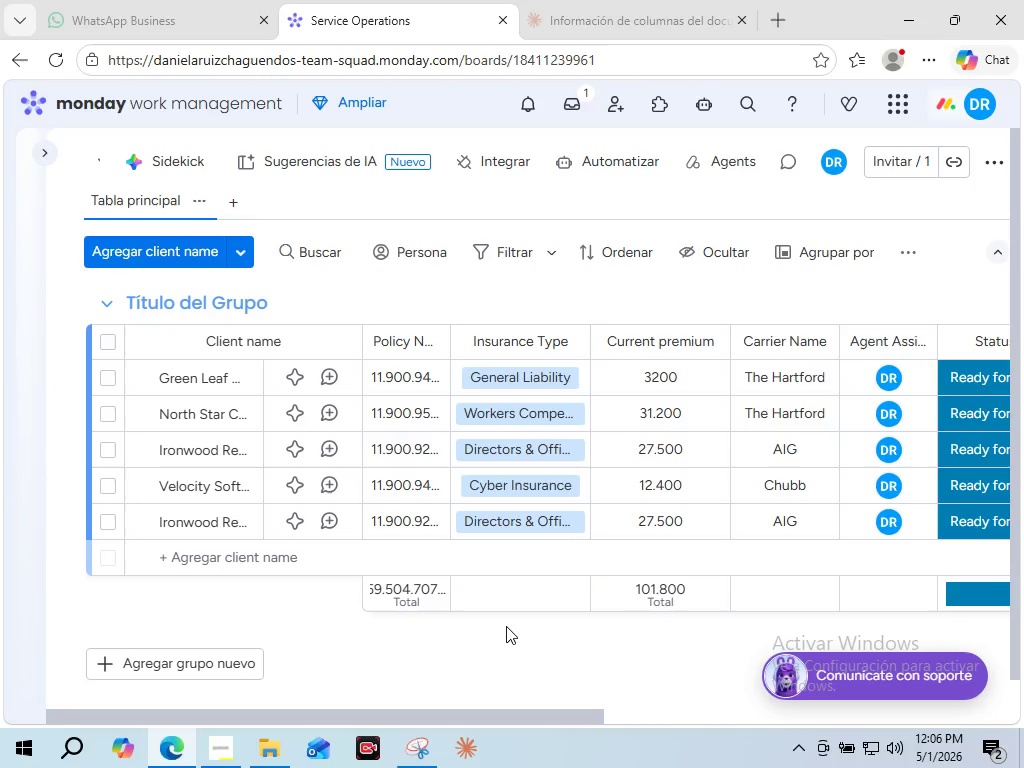 
left_click_drag(start_coordinate=[557, 717], to_coordinate=[483, 716])
 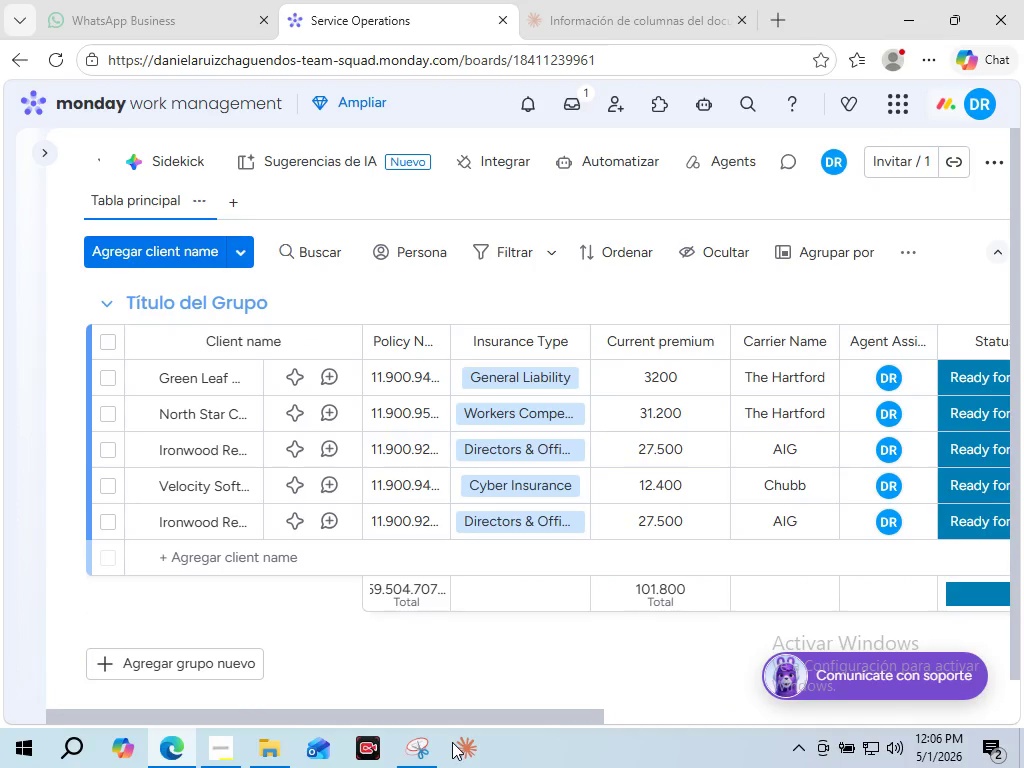 
wait(6.81)
 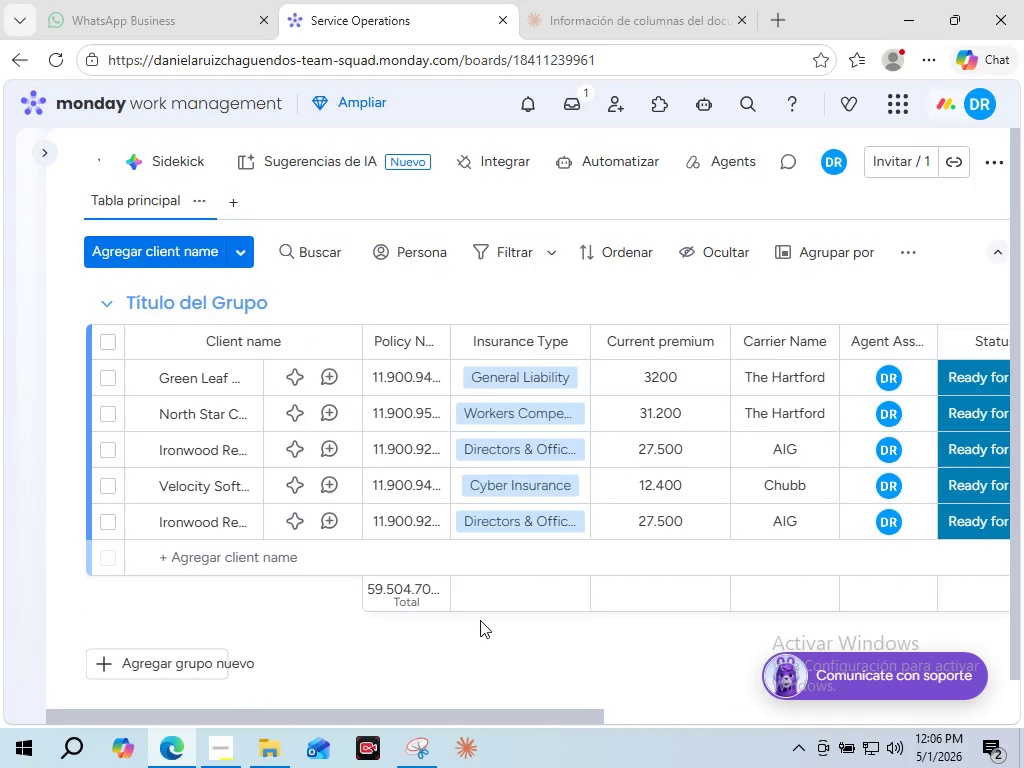 
left_click_drag(start_coordinate=[462, 718], to_coordinate=[451, 712])
 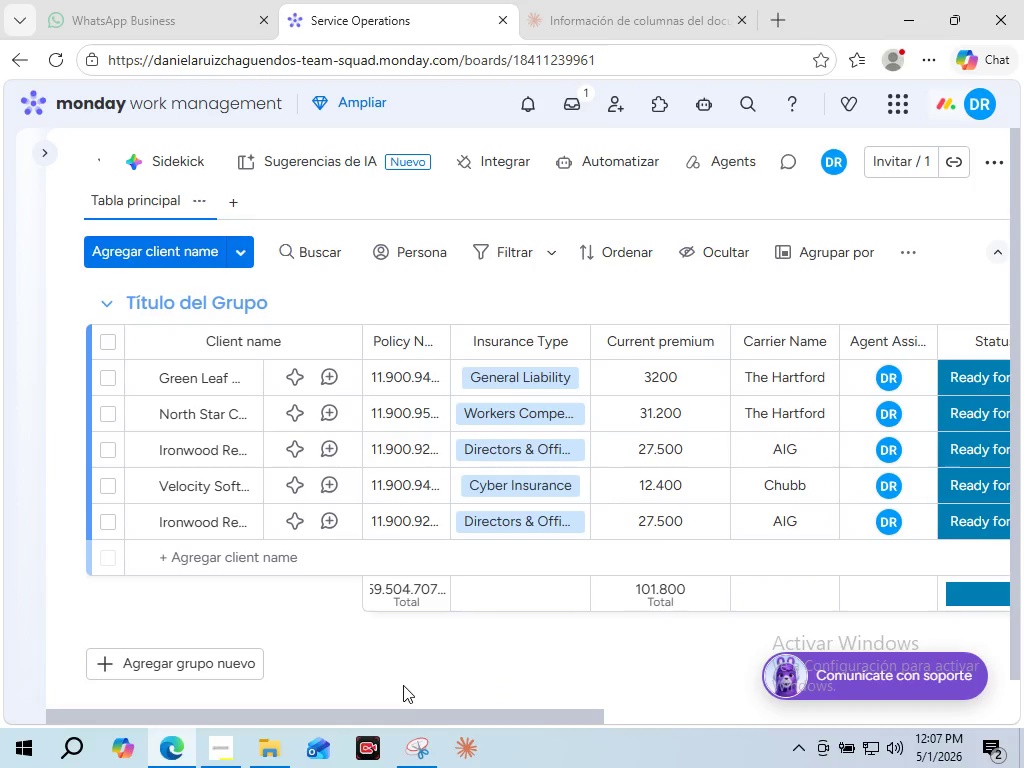 
left_click([412, 747])
 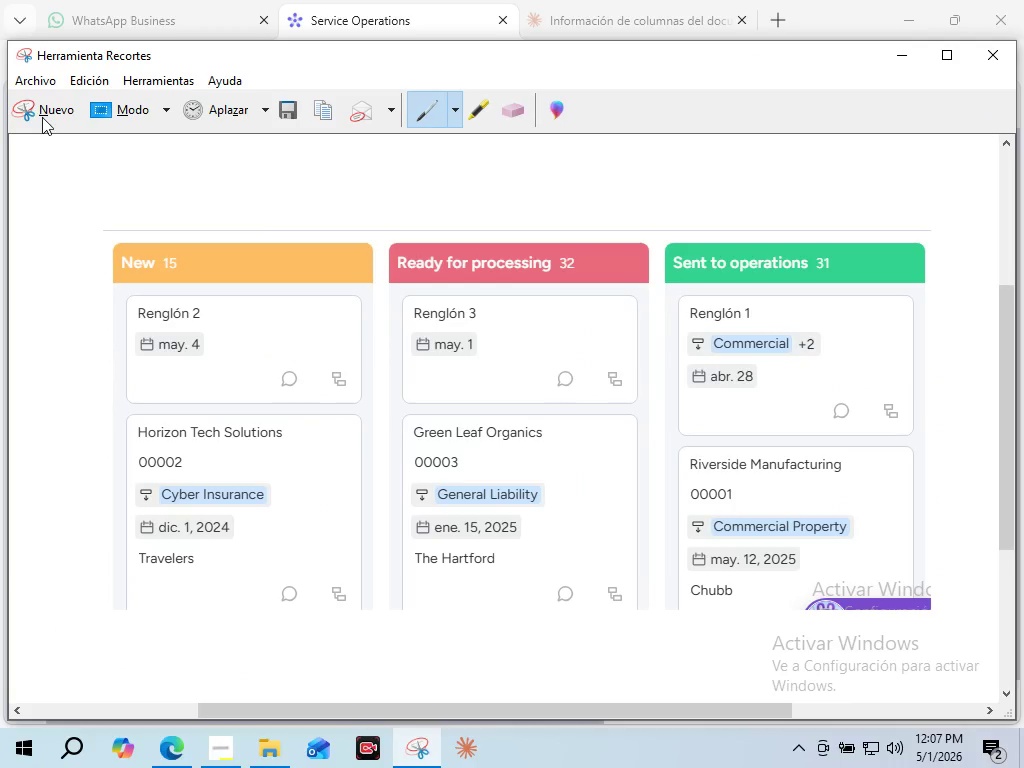 
left_click([43, 102])
 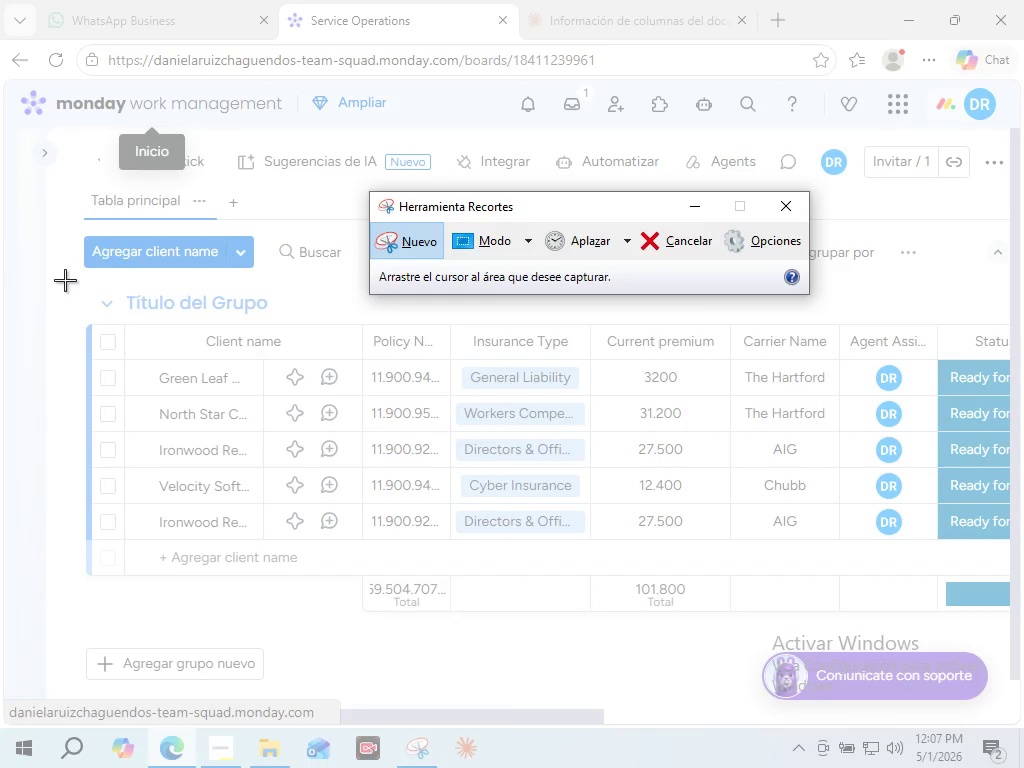 
left_click_drag(start_coordinate=[65, 280], to_coordinate=[1012, 636])
 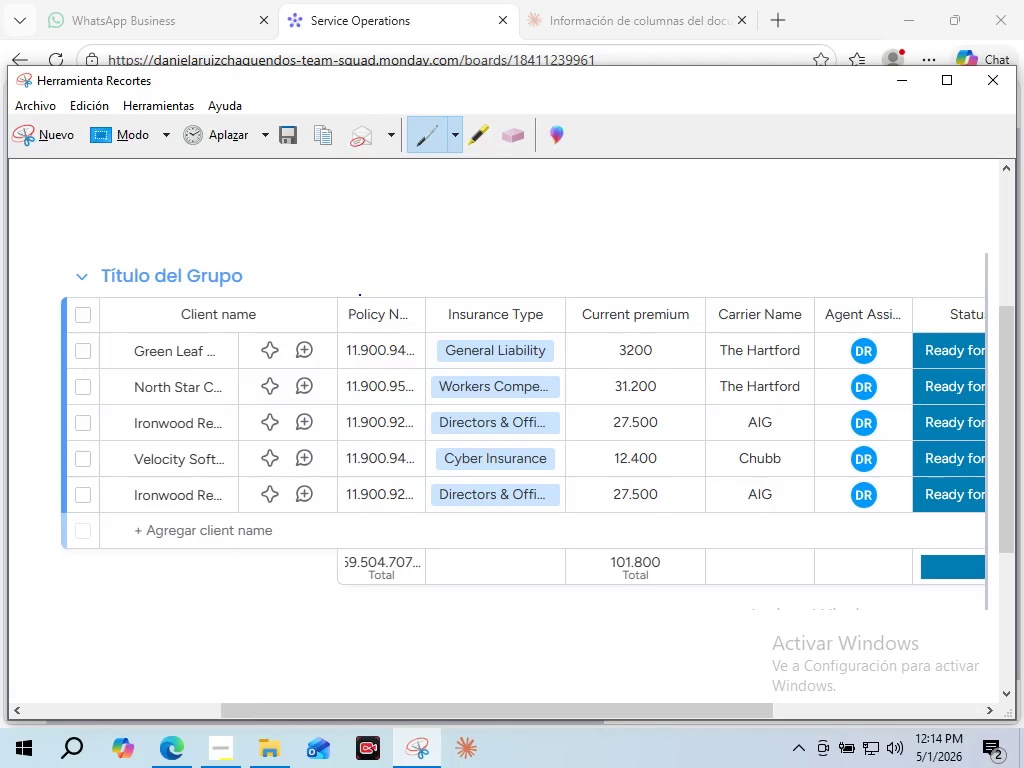 
wait(435.99)
 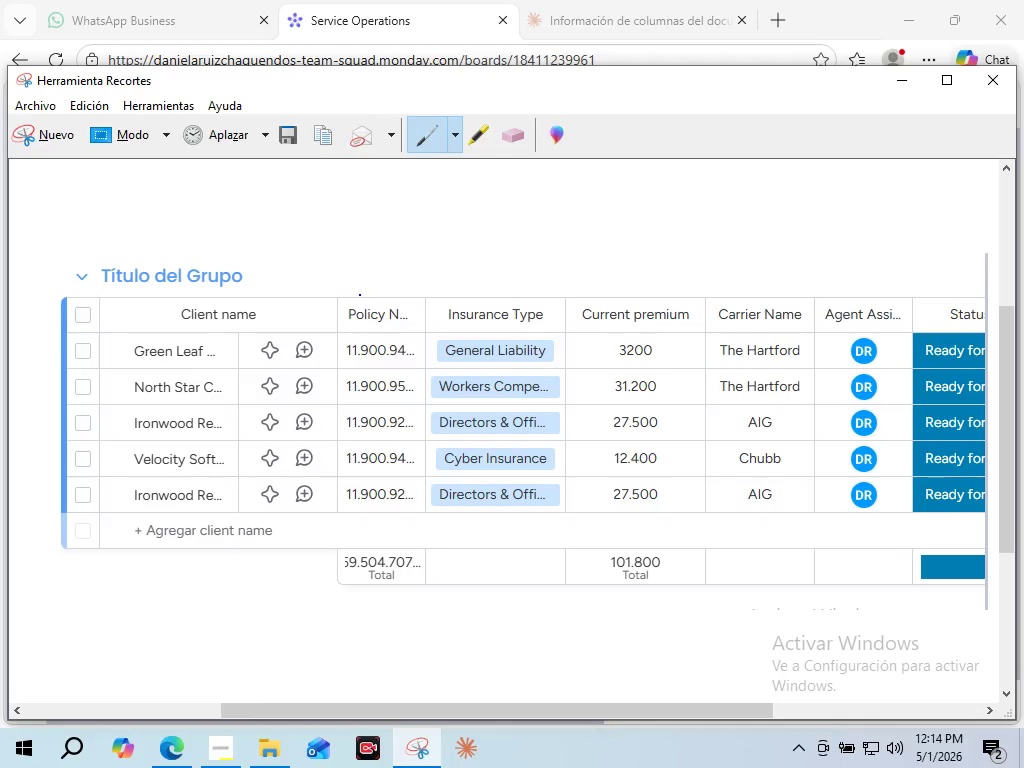 
left_click([281, 757])
 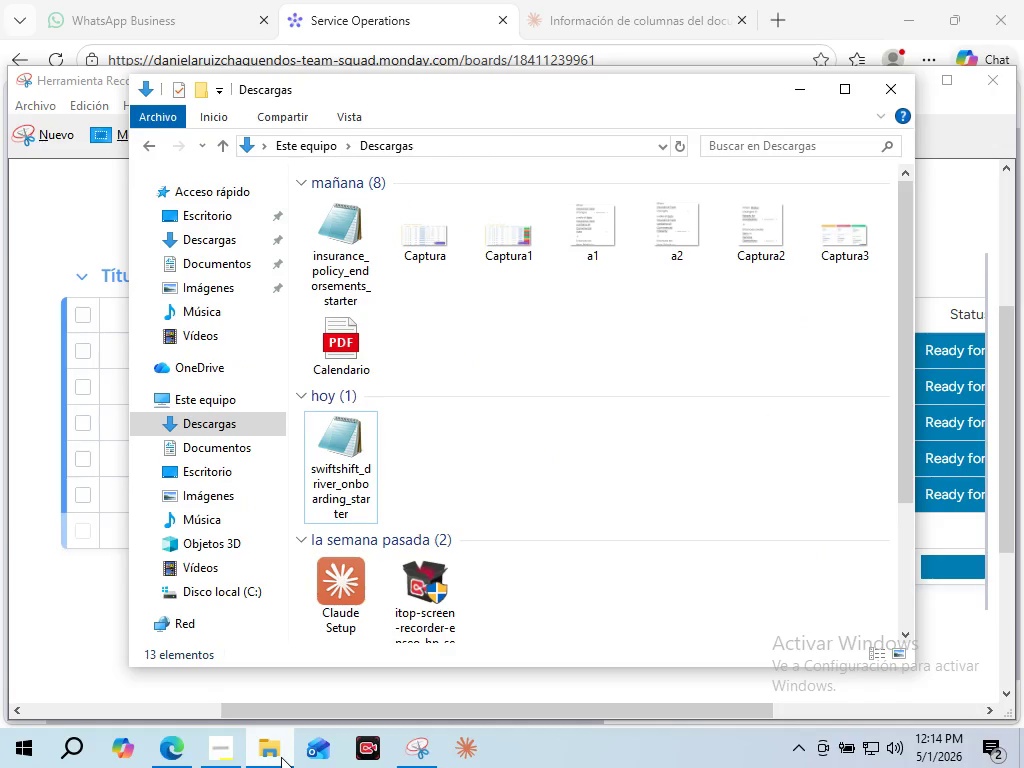 
left_click([281, 757])
 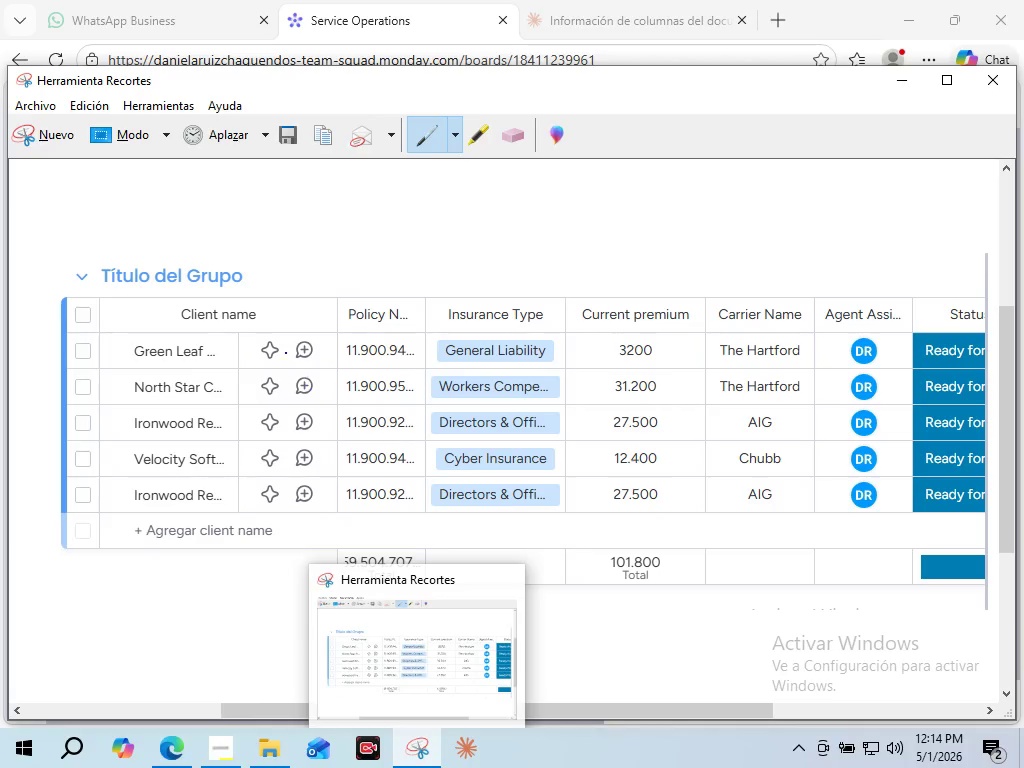 
wait(5.2)
 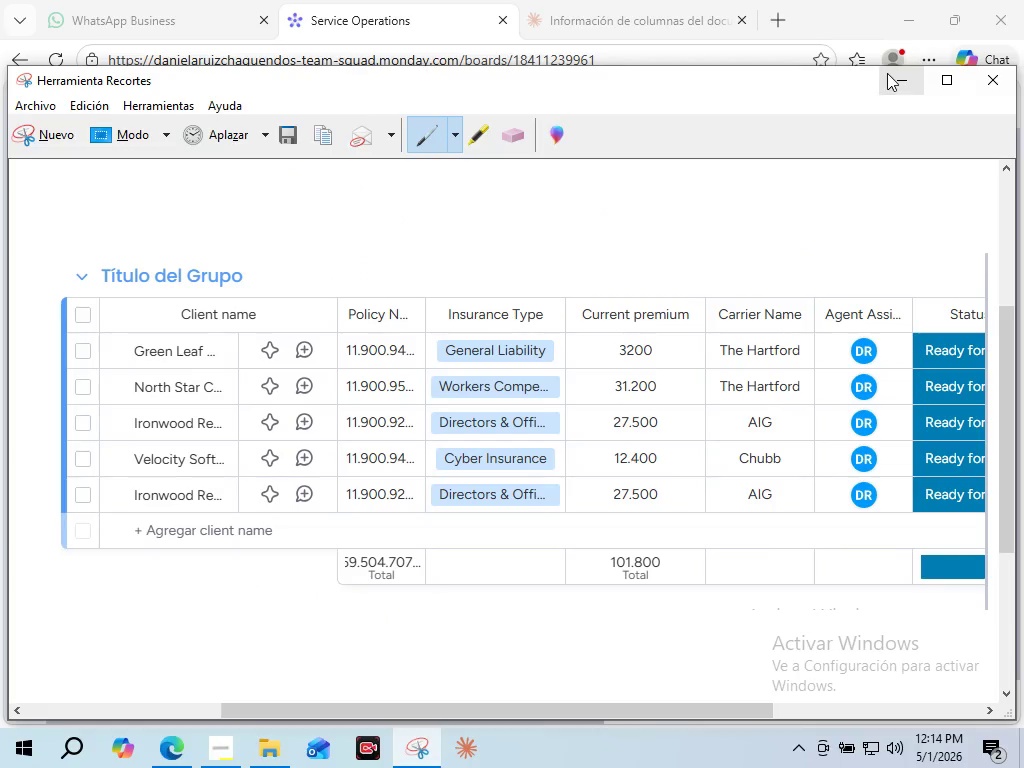 
mouse_move([285, 160])
 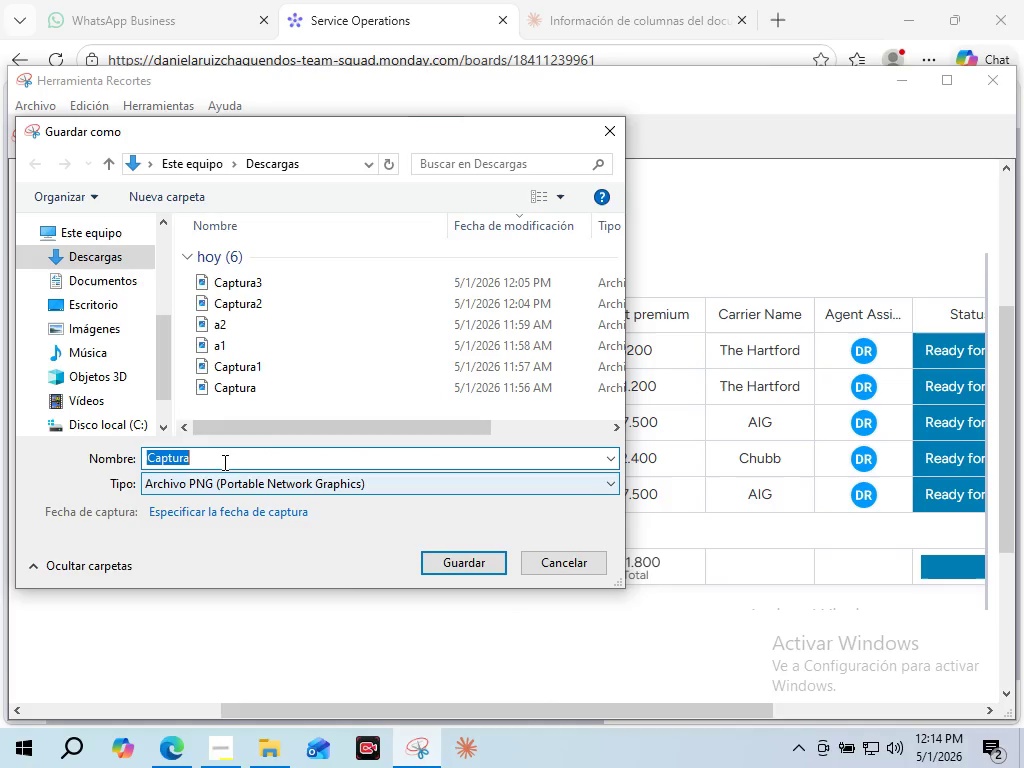 
left_click([222, 458])
 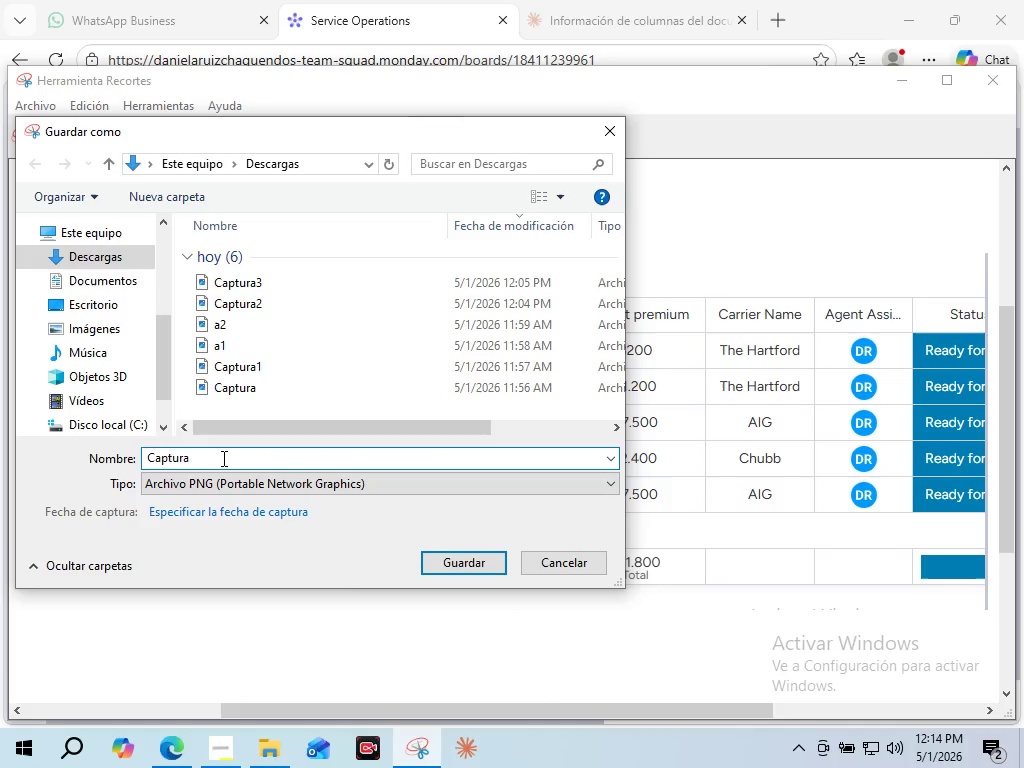 
key(4)
 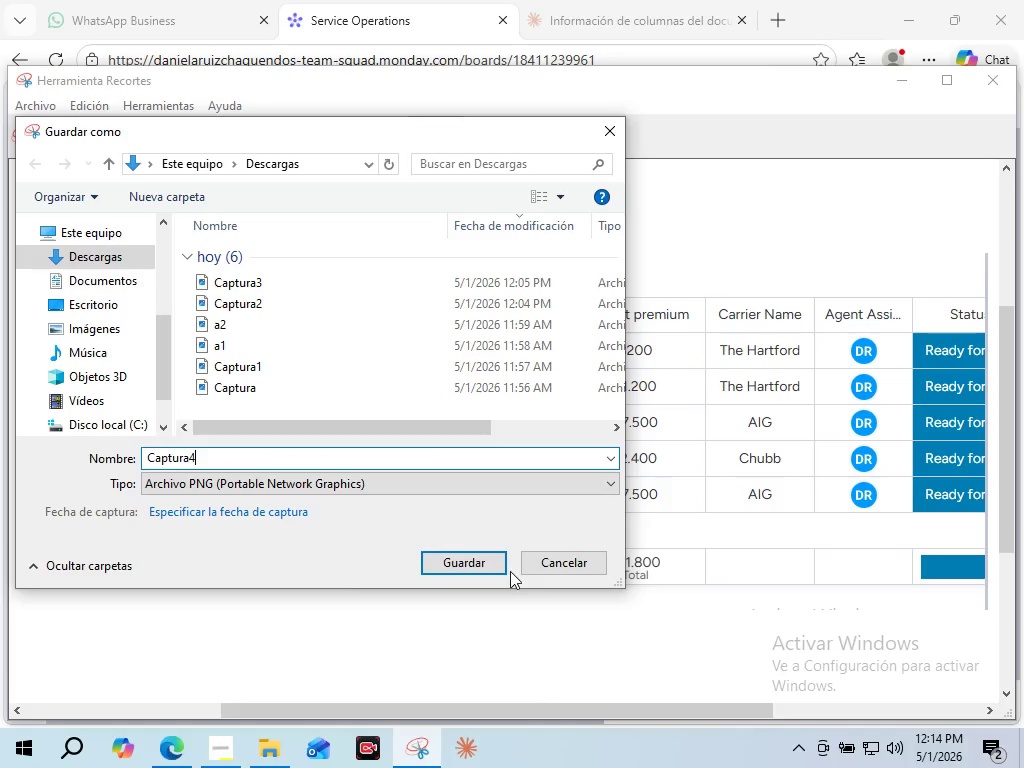 
left_click([468, 557])
 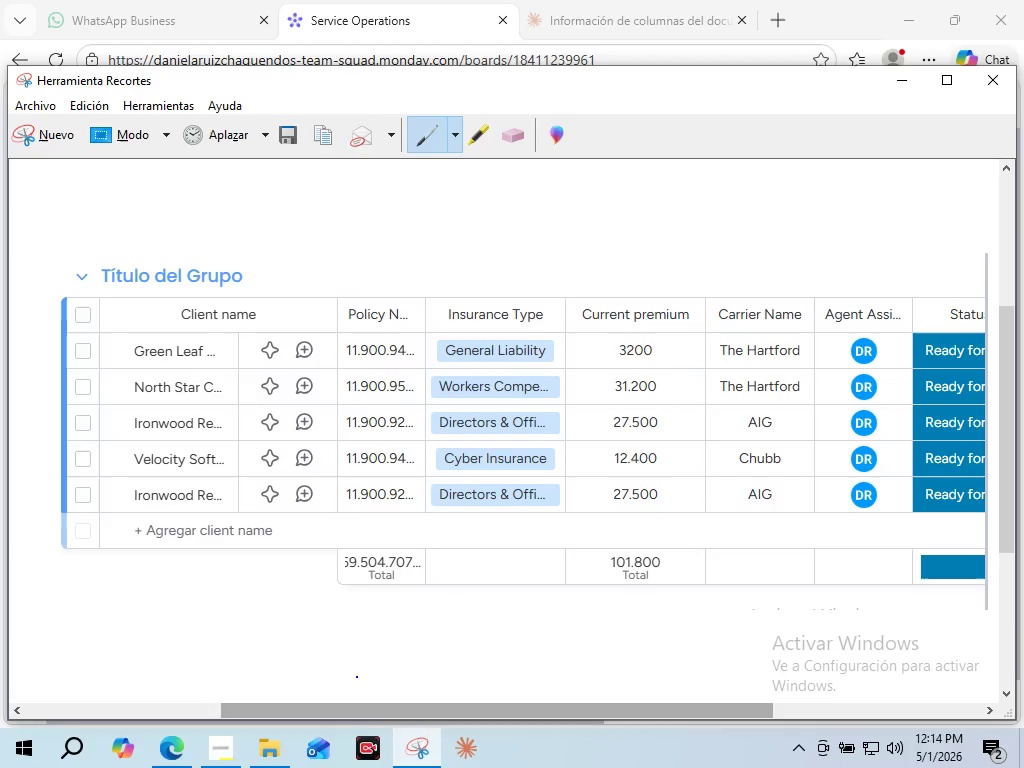 
mouse_move([436, 747])
 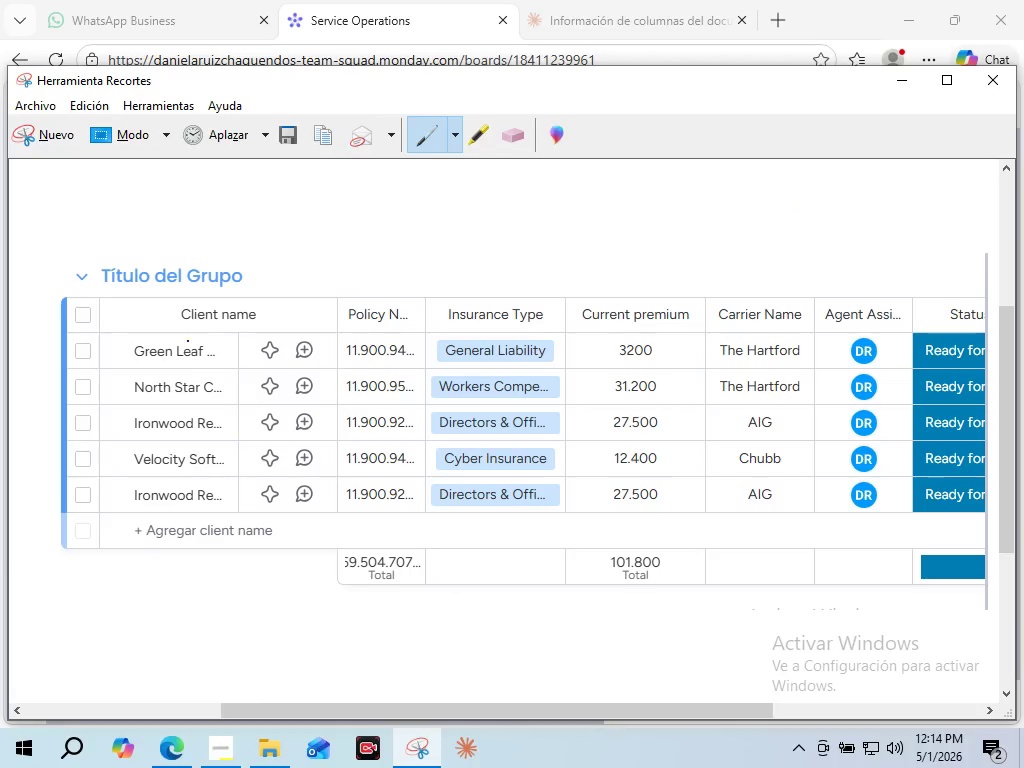 
wait(5.78)
 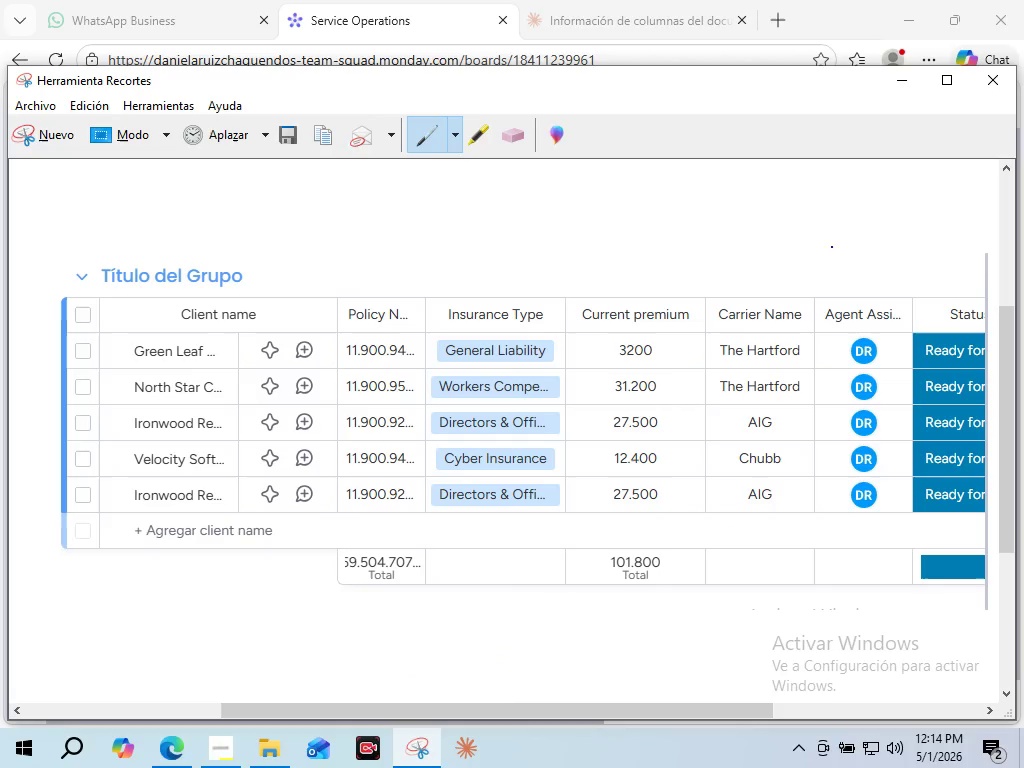 
left_click([907, 85])
 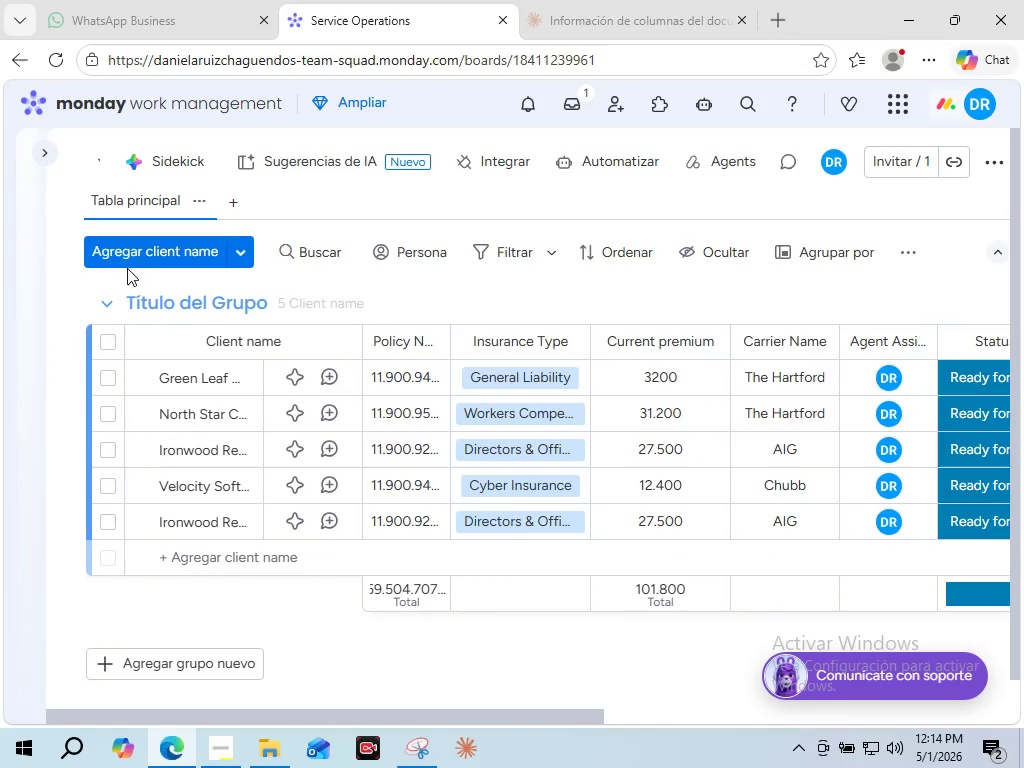 
left_click([41, 155])
 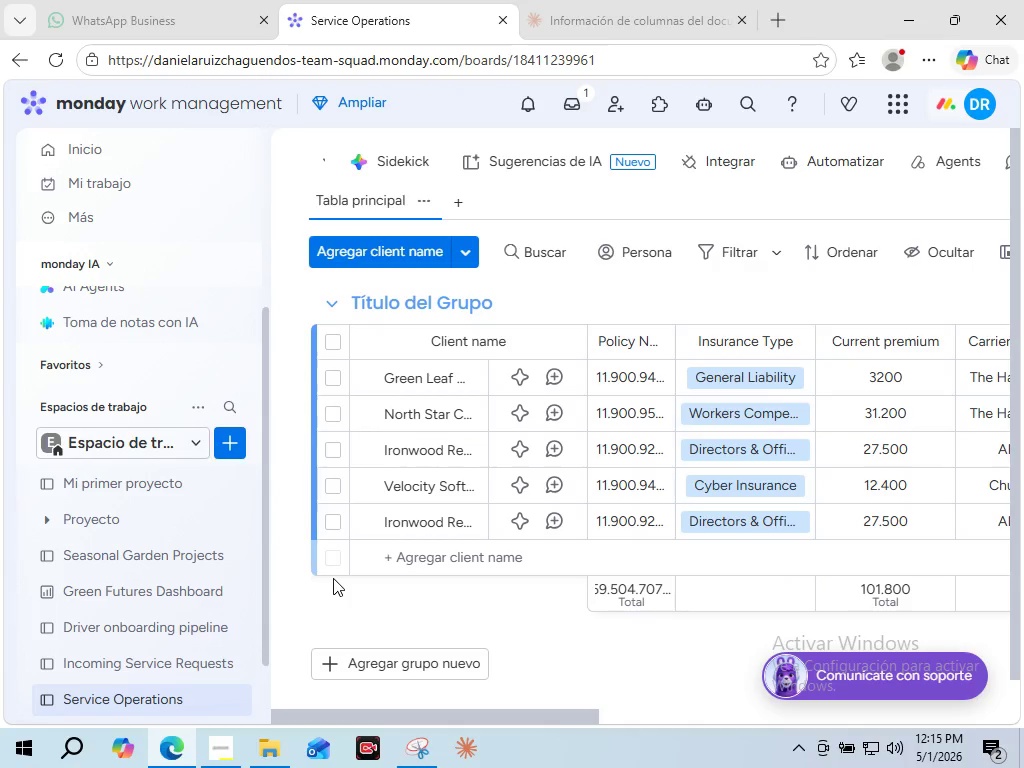 
wait(14.81)
 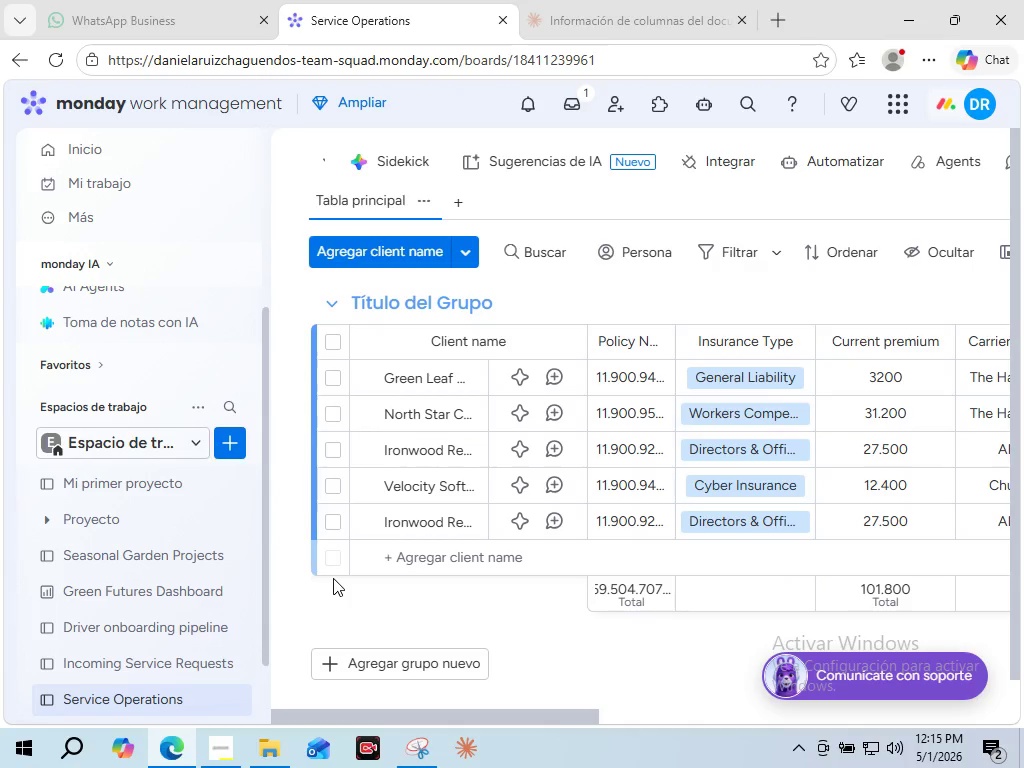 
scroll: coordinate [497, 616], scroll_direction: up, amount: 5.0
 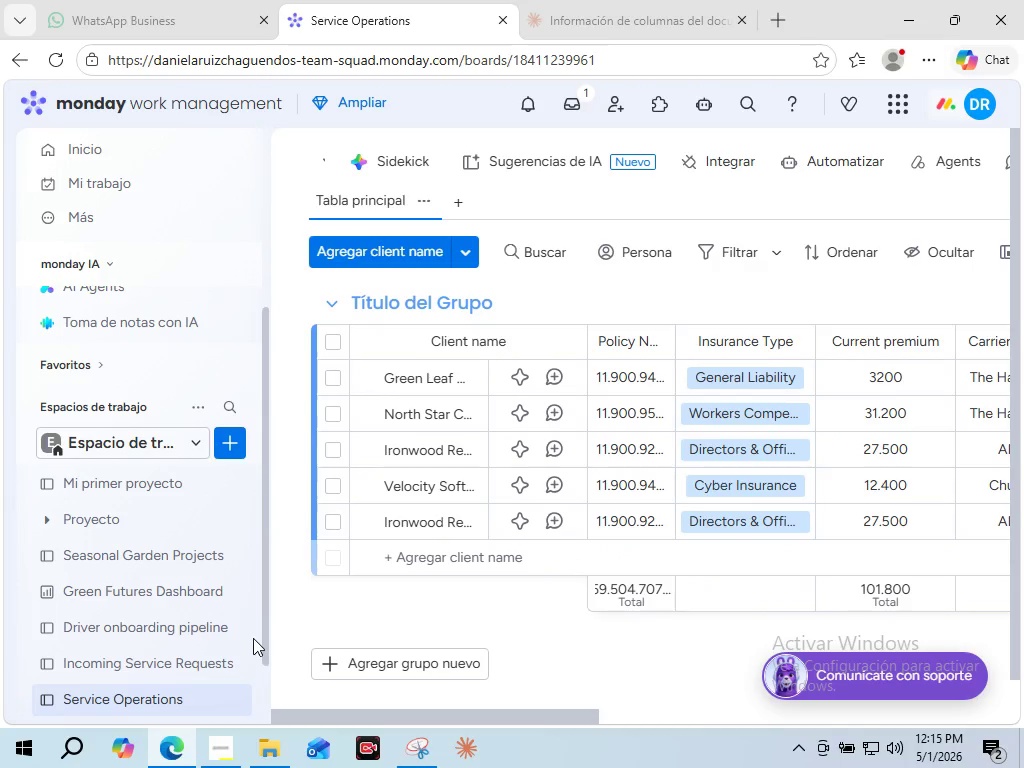 
scroll: coordinate [227, 676], scroll_direction: down, amount: 2.0
 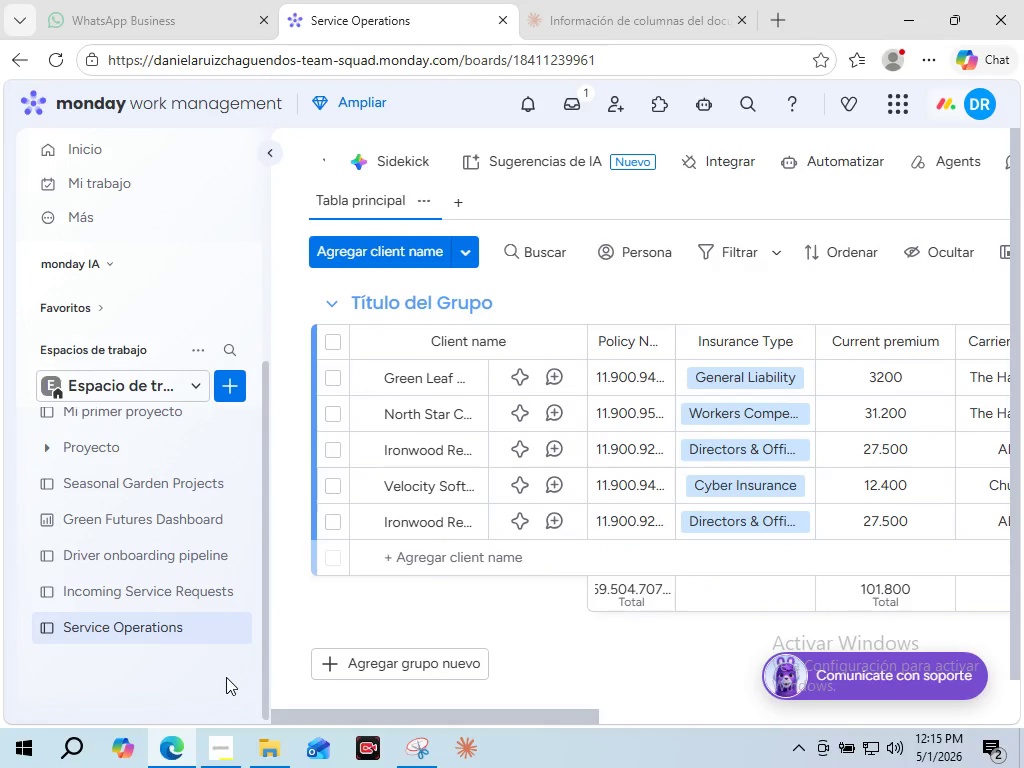 
scroll: coordinate [226, 677], scroll_direction: up, amount: 3.0
 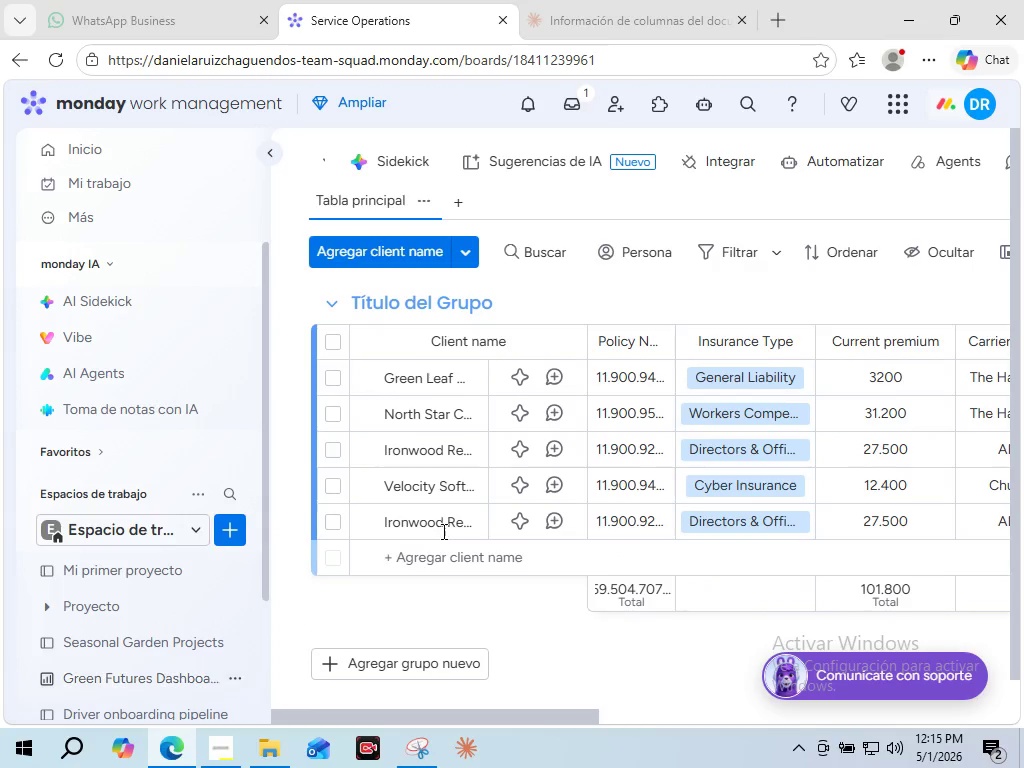 
scroll: coordinate [136, 608], scroll_direction: down, amount: 3.0
 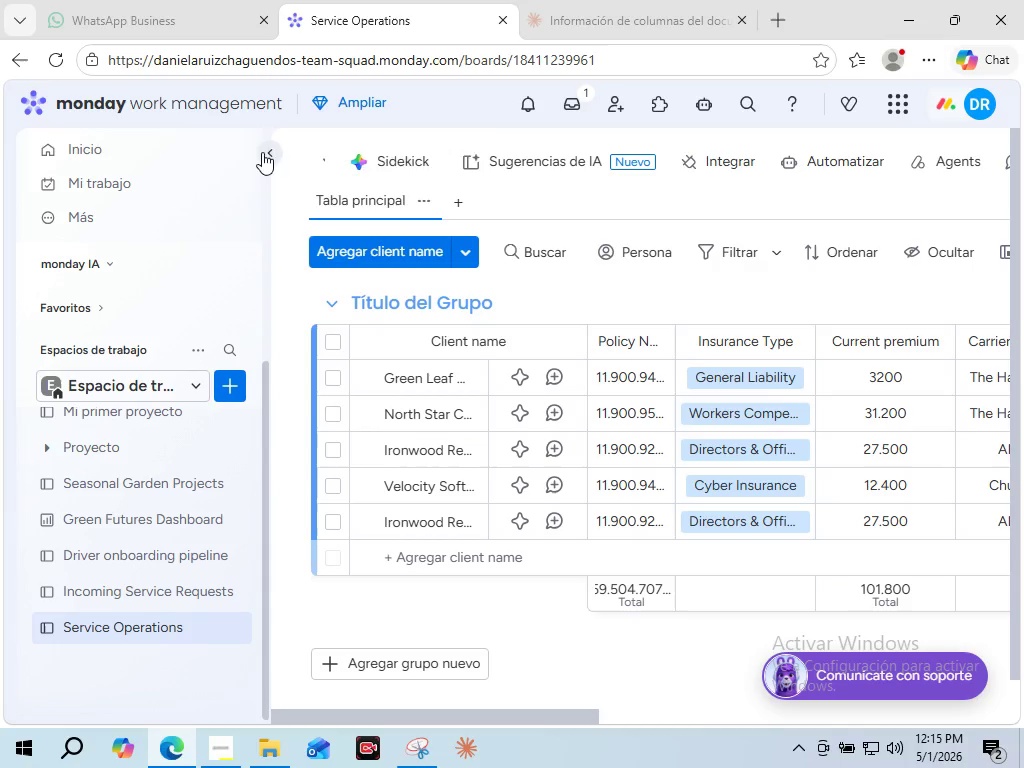 
left_click([271, 152])
 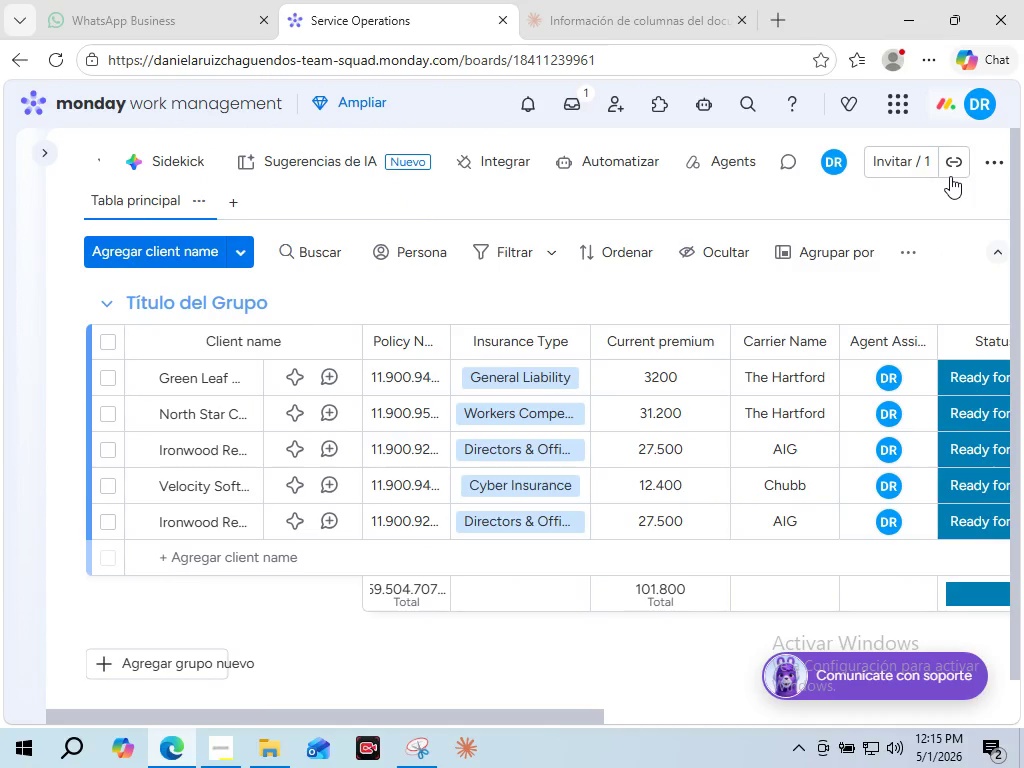 
left_click([955, 171])
 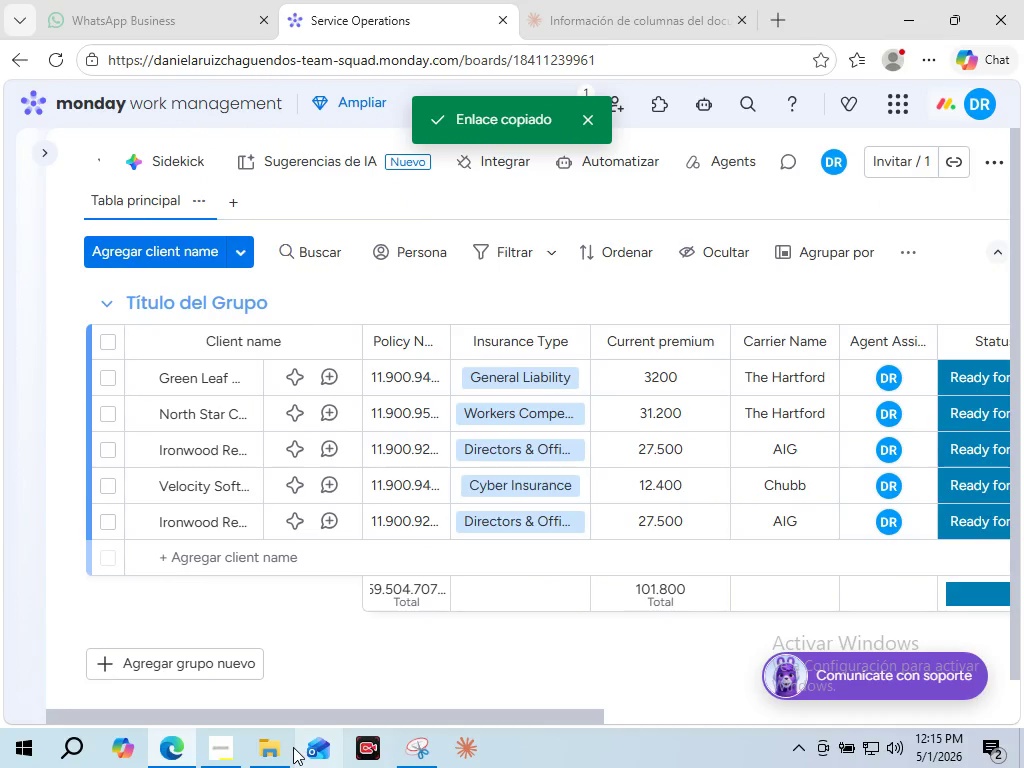 